 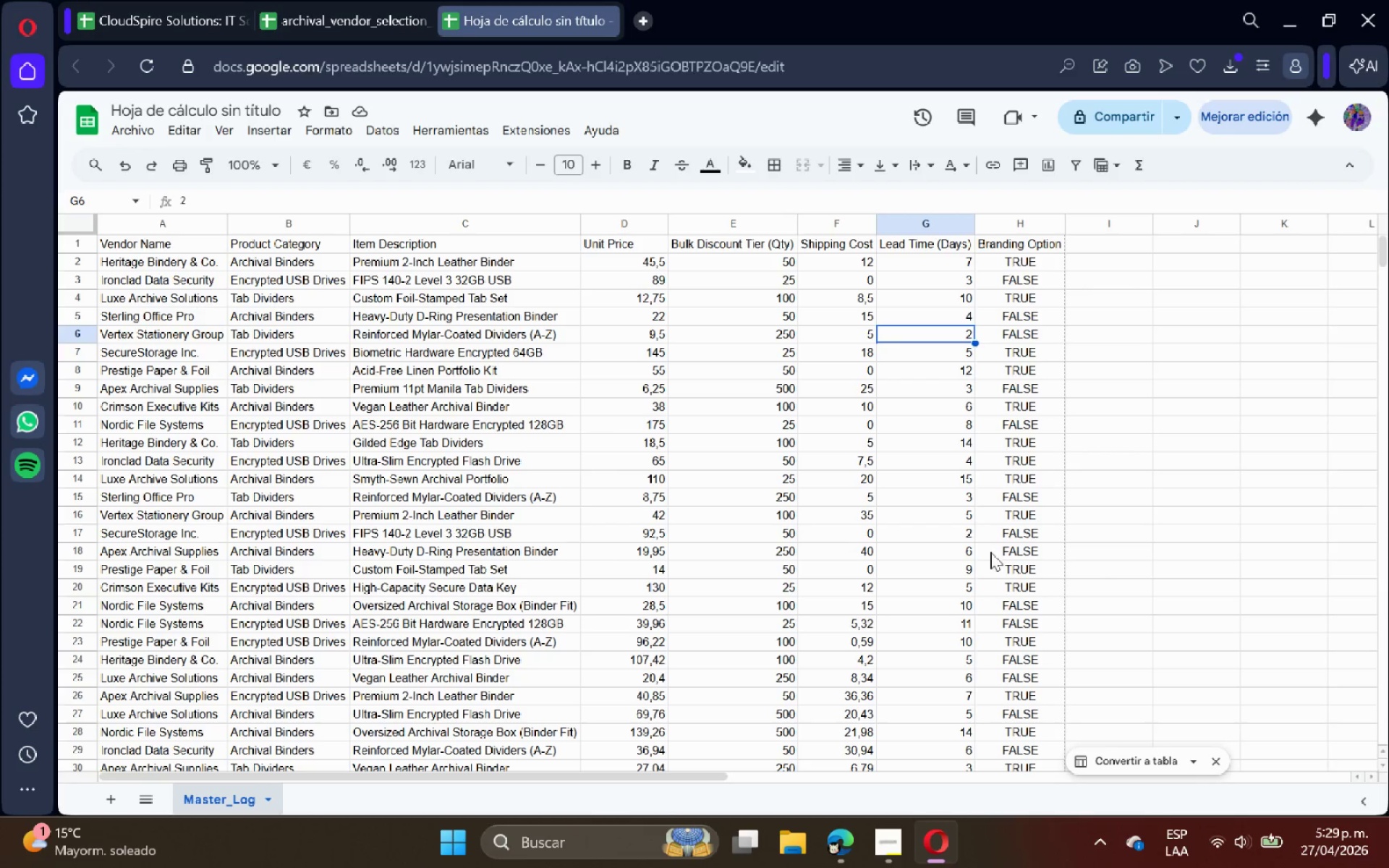 
scroll: coordinate [569, 310], scroll_direction: up, amount: 4.0
 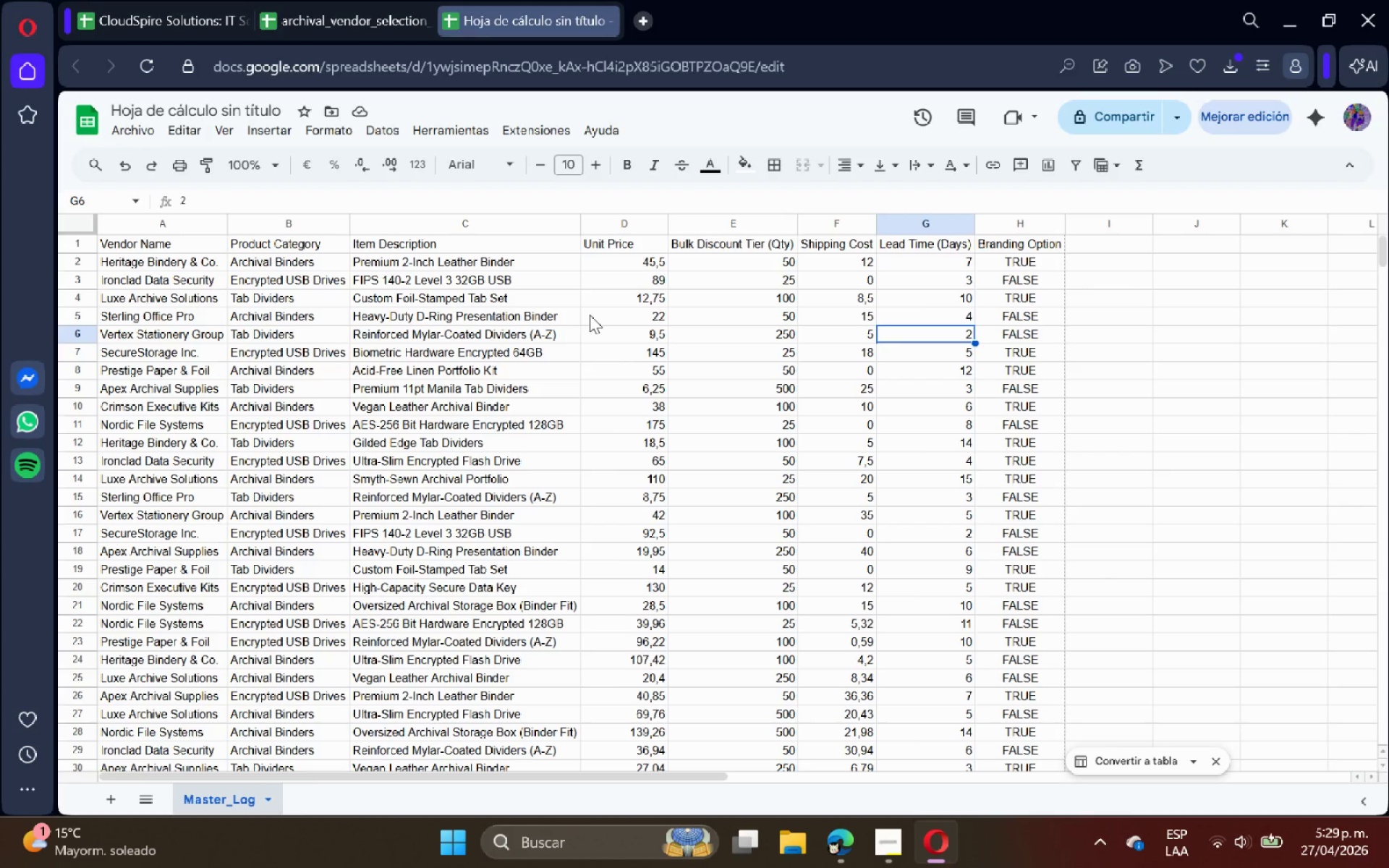 
wait(5.68)
 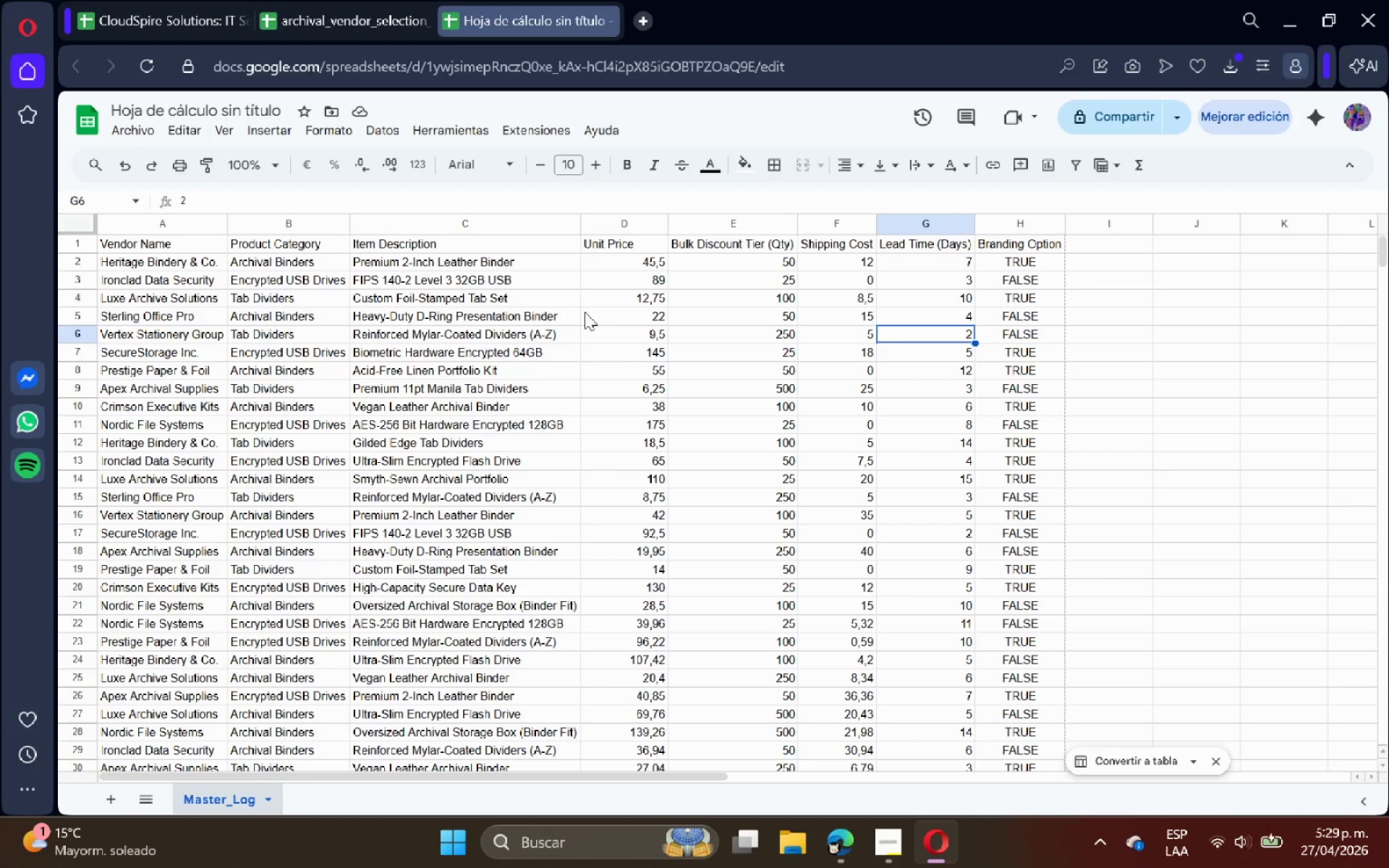 
scroll: coordinate [611, 463], scroll_direction: up, amount: 12.0
 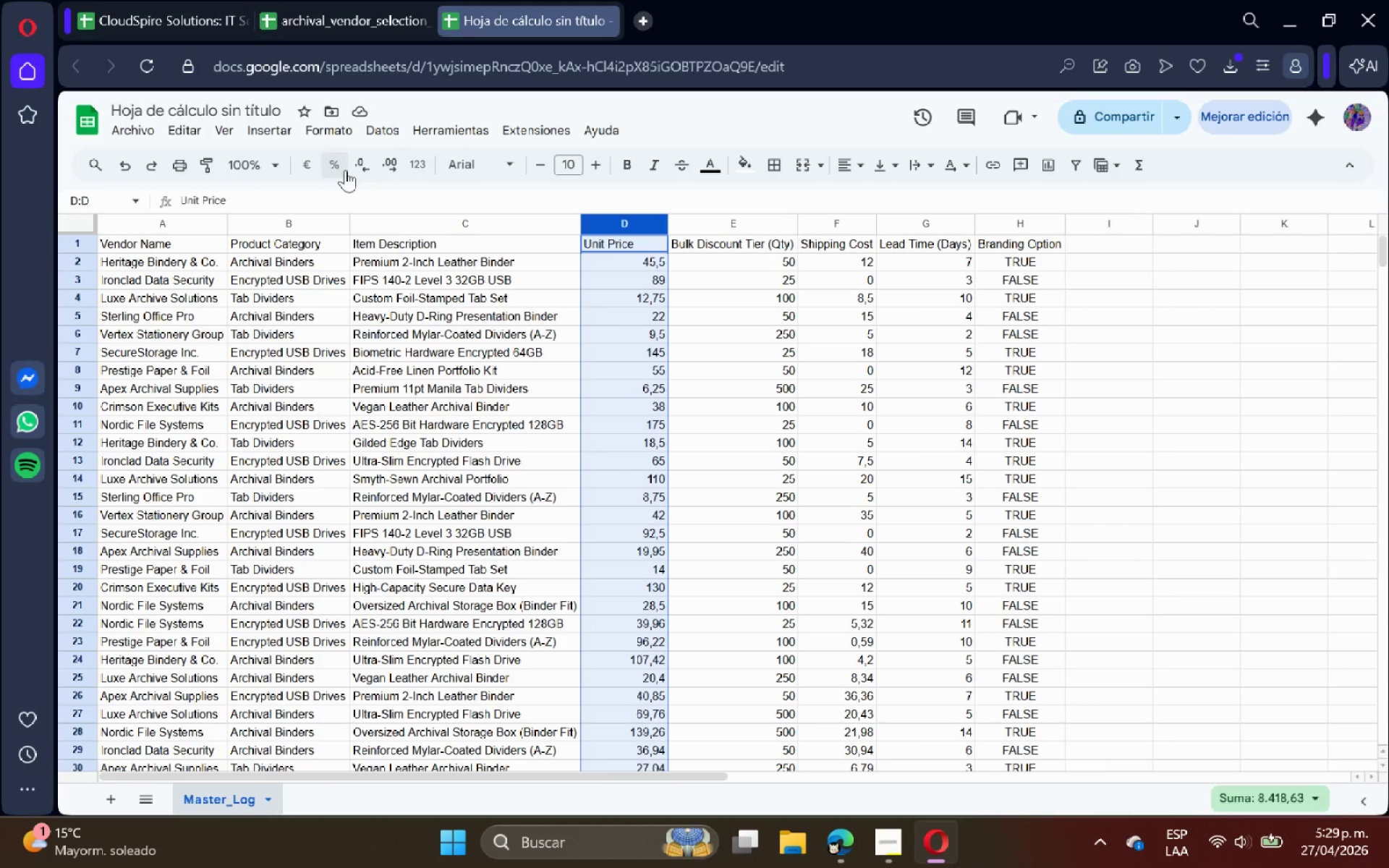 
left_click([329, 134])
 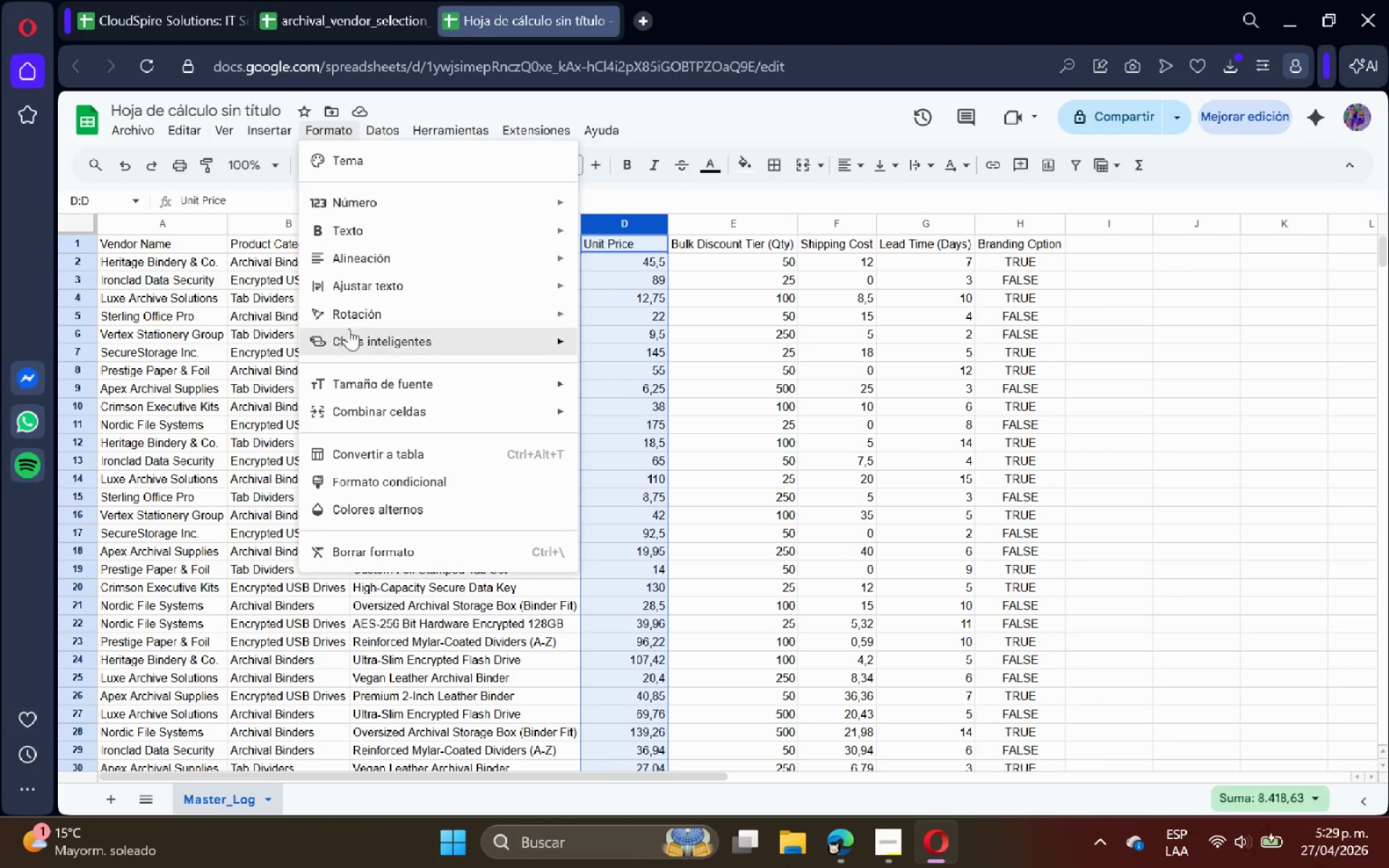 
left_click([394, 205])
 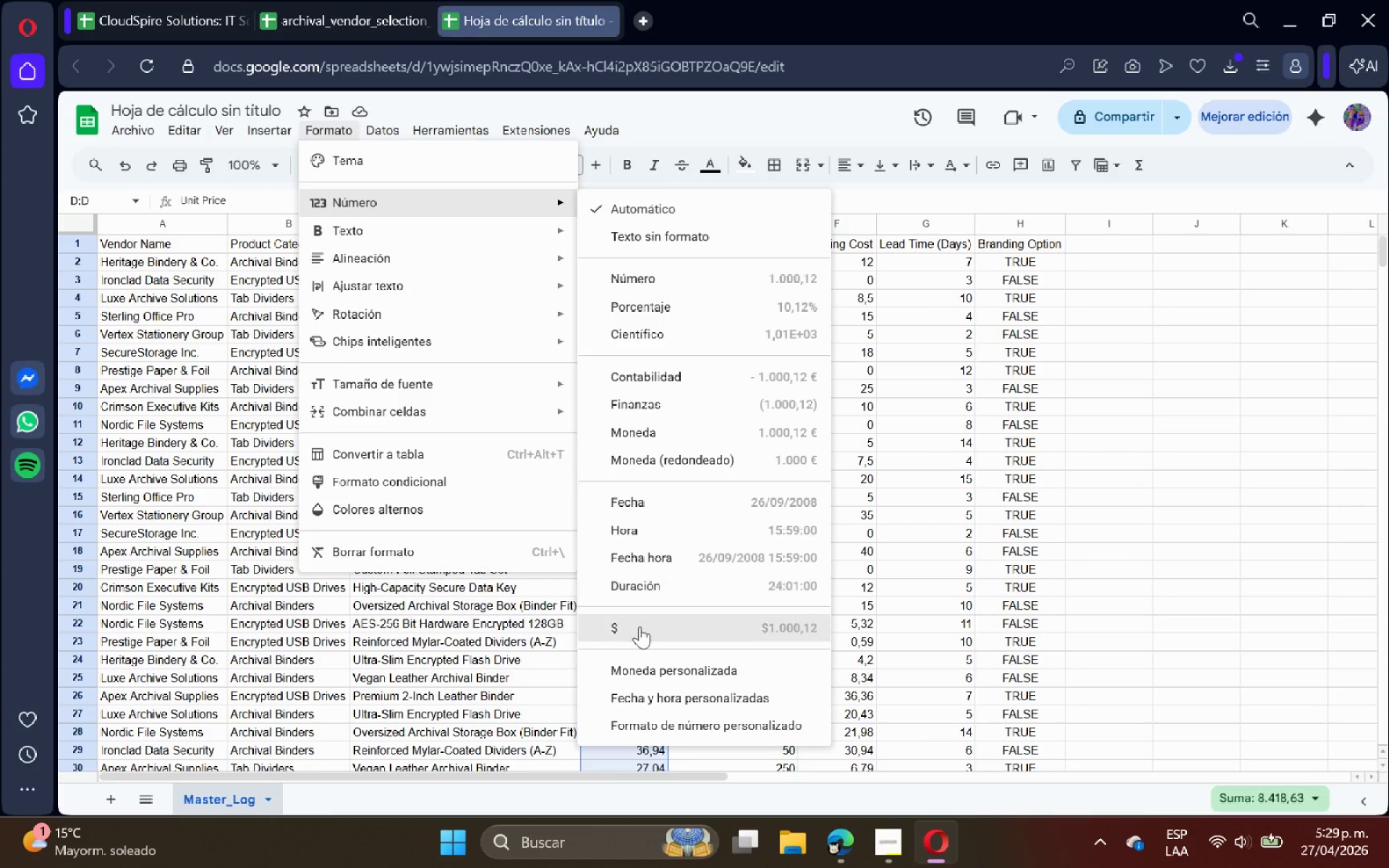 
left_click([649, 629])
 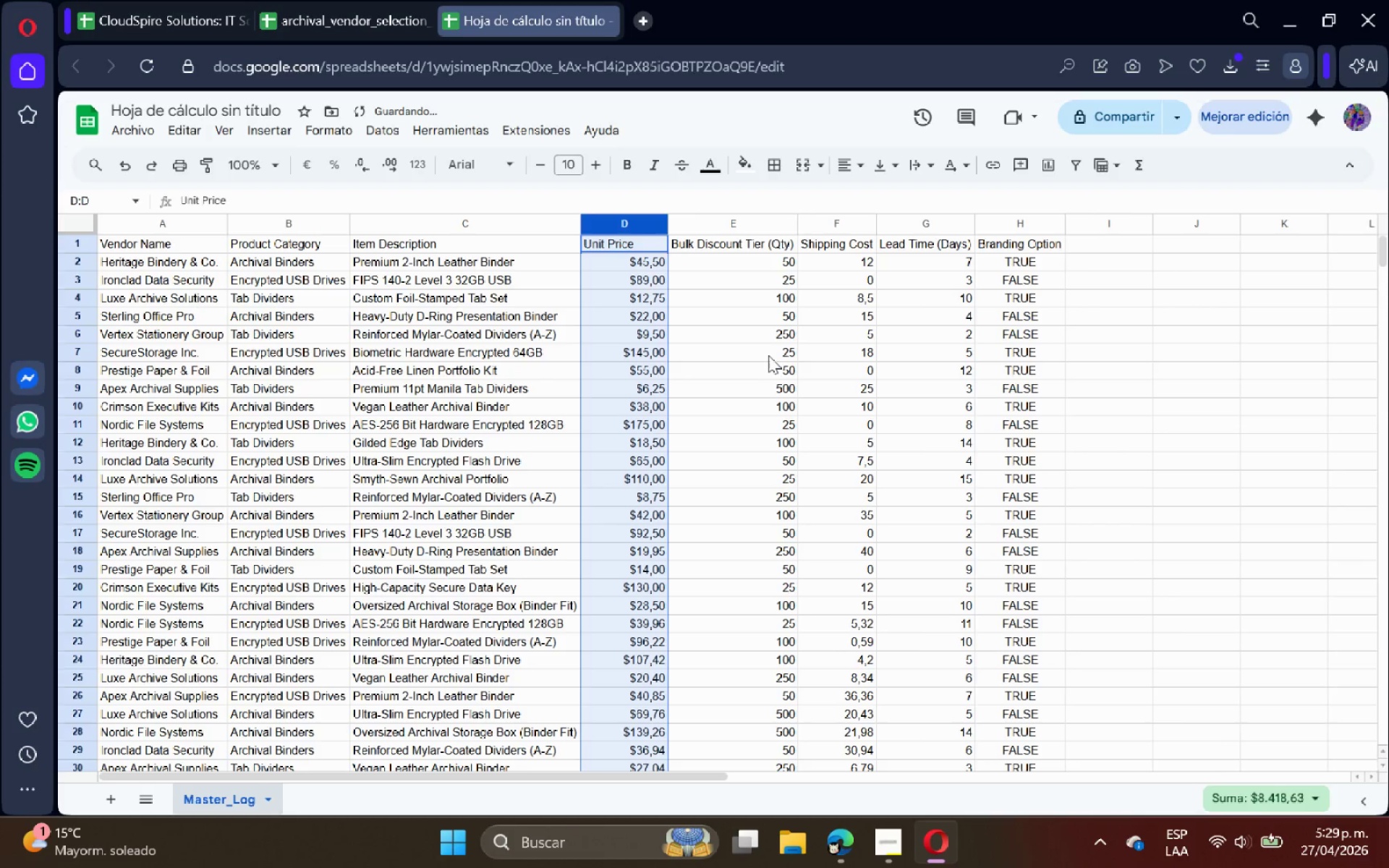 
left_click([770, 353])
 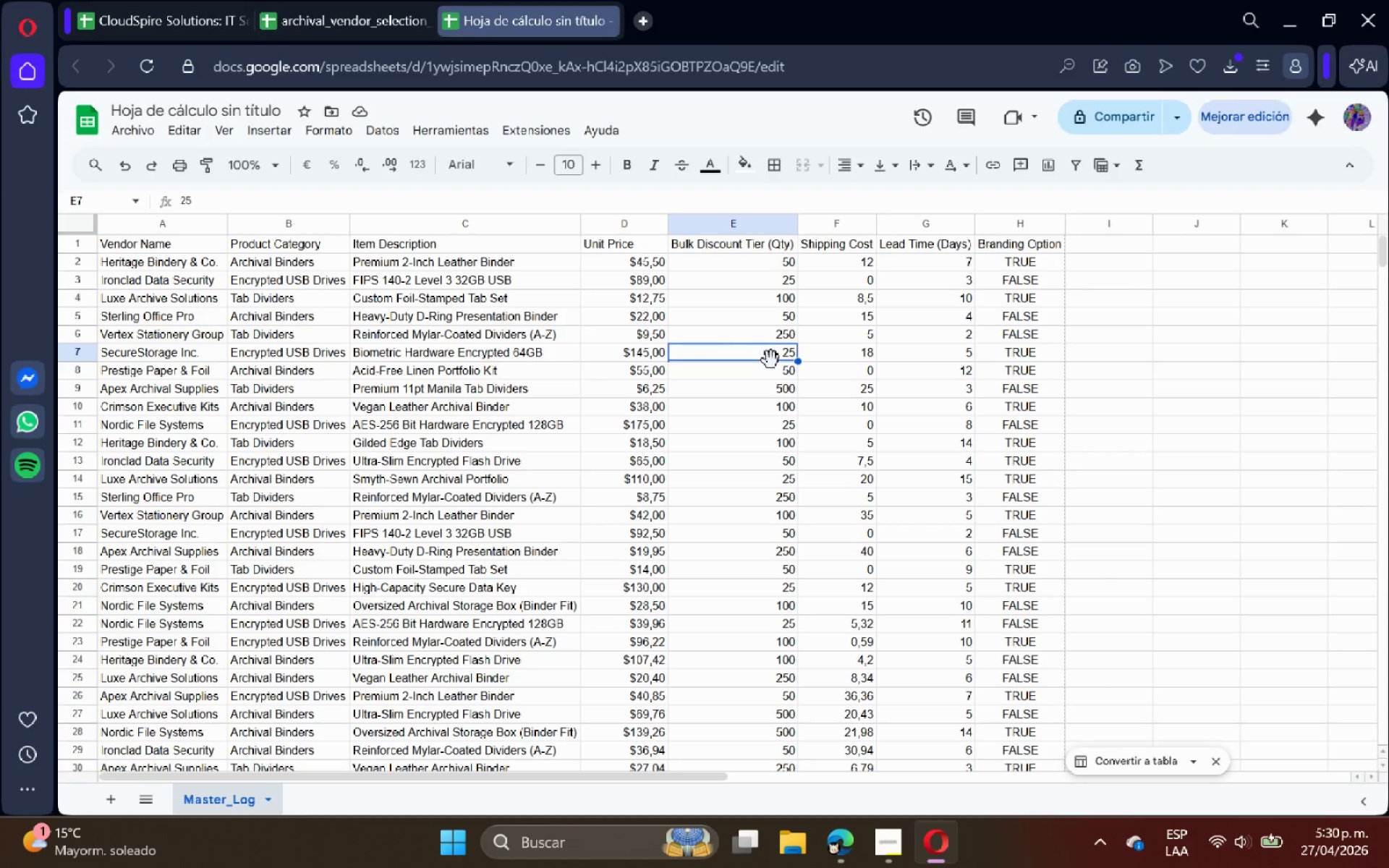 
wait(10.56)
 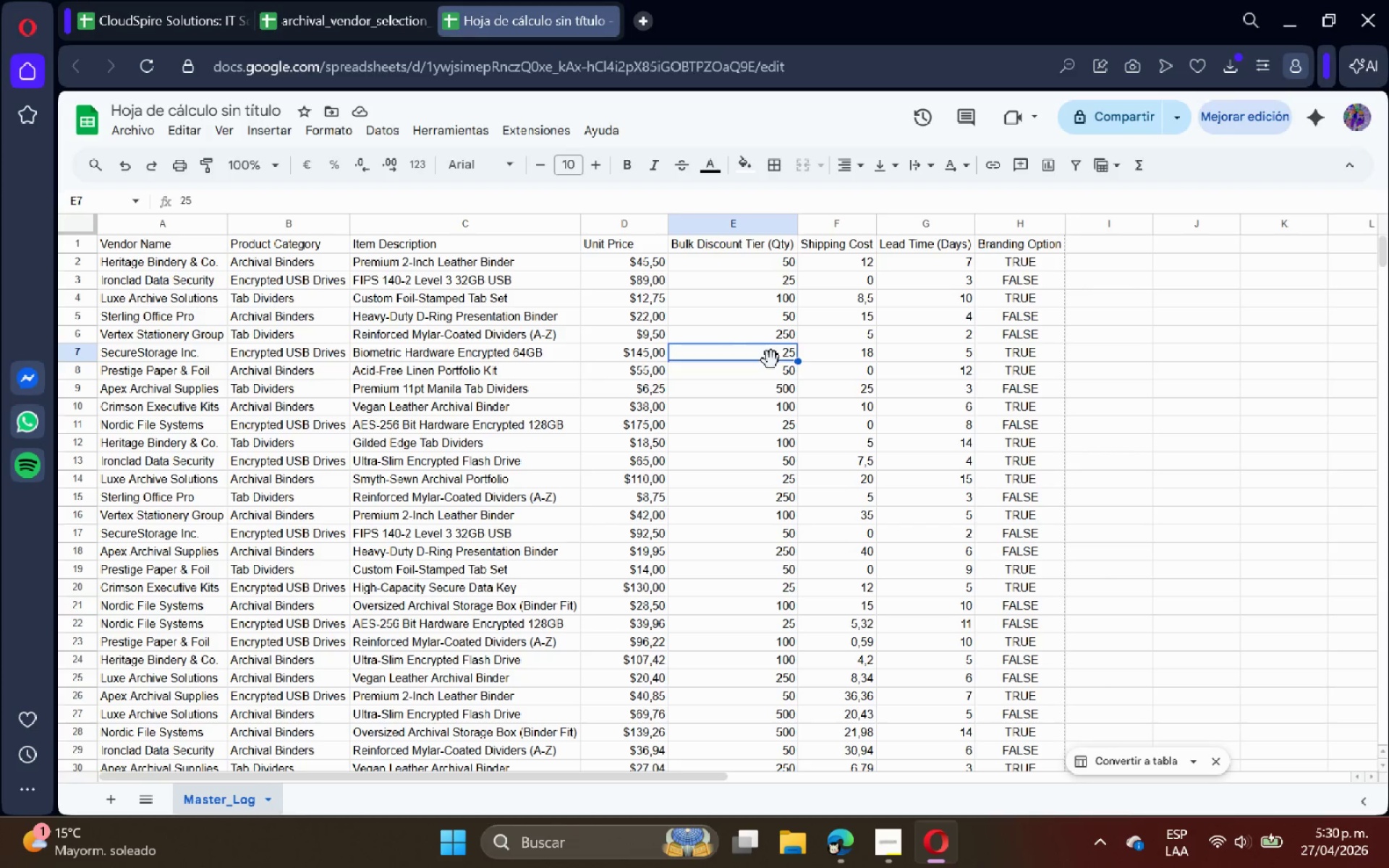 
left_click([839, 222])
 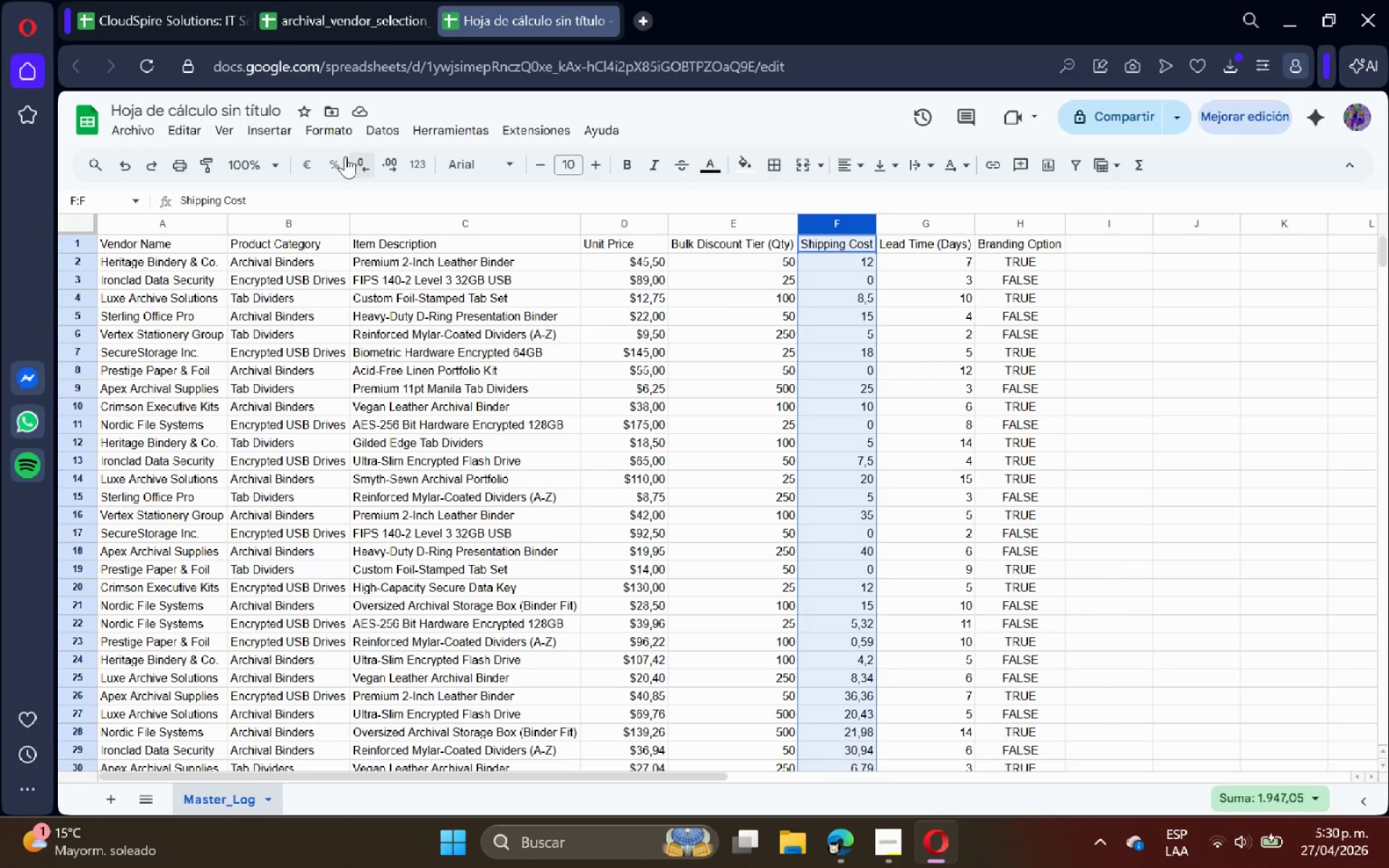 
left_click([317, 132])
 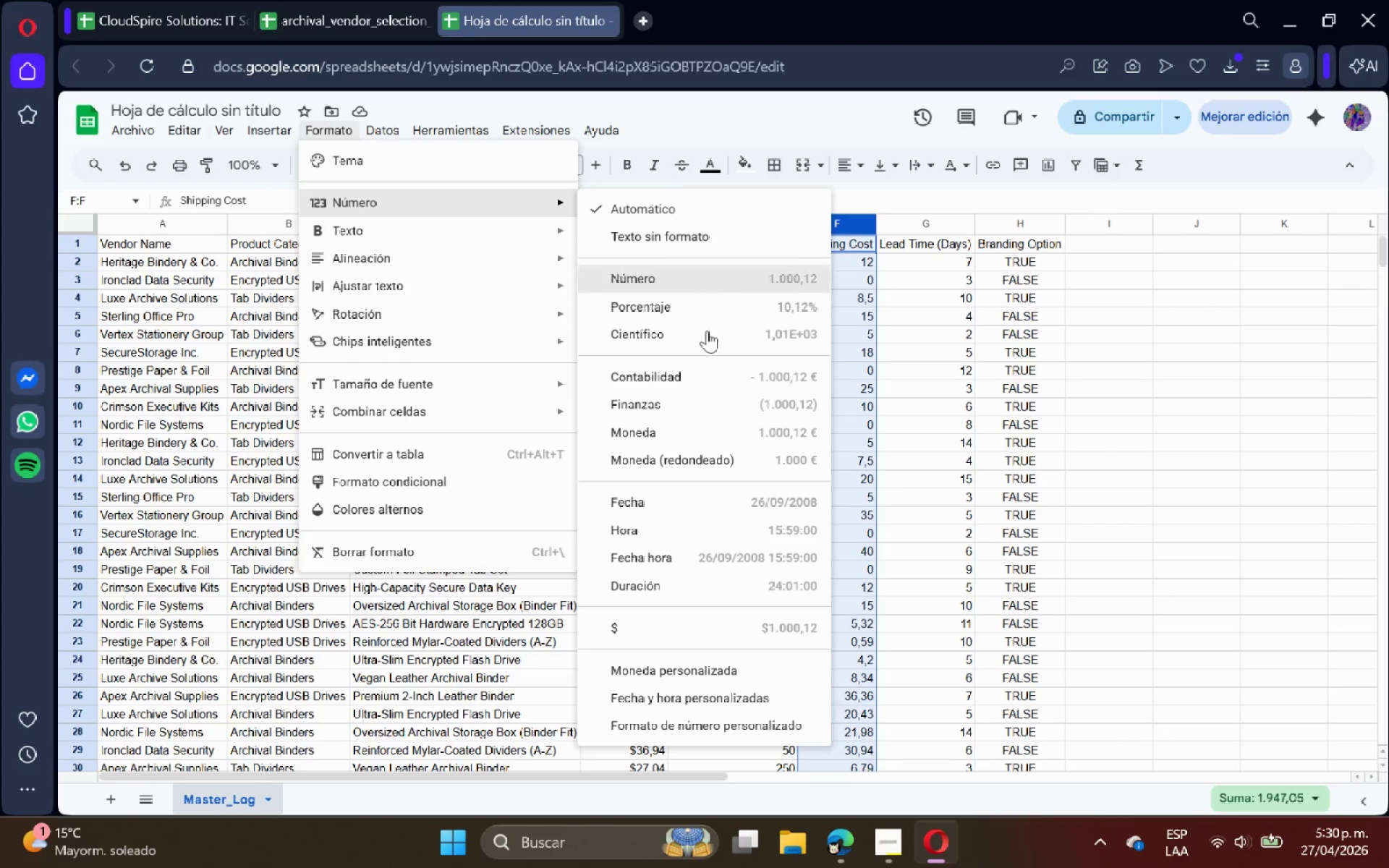 
left_click([765, 626])
 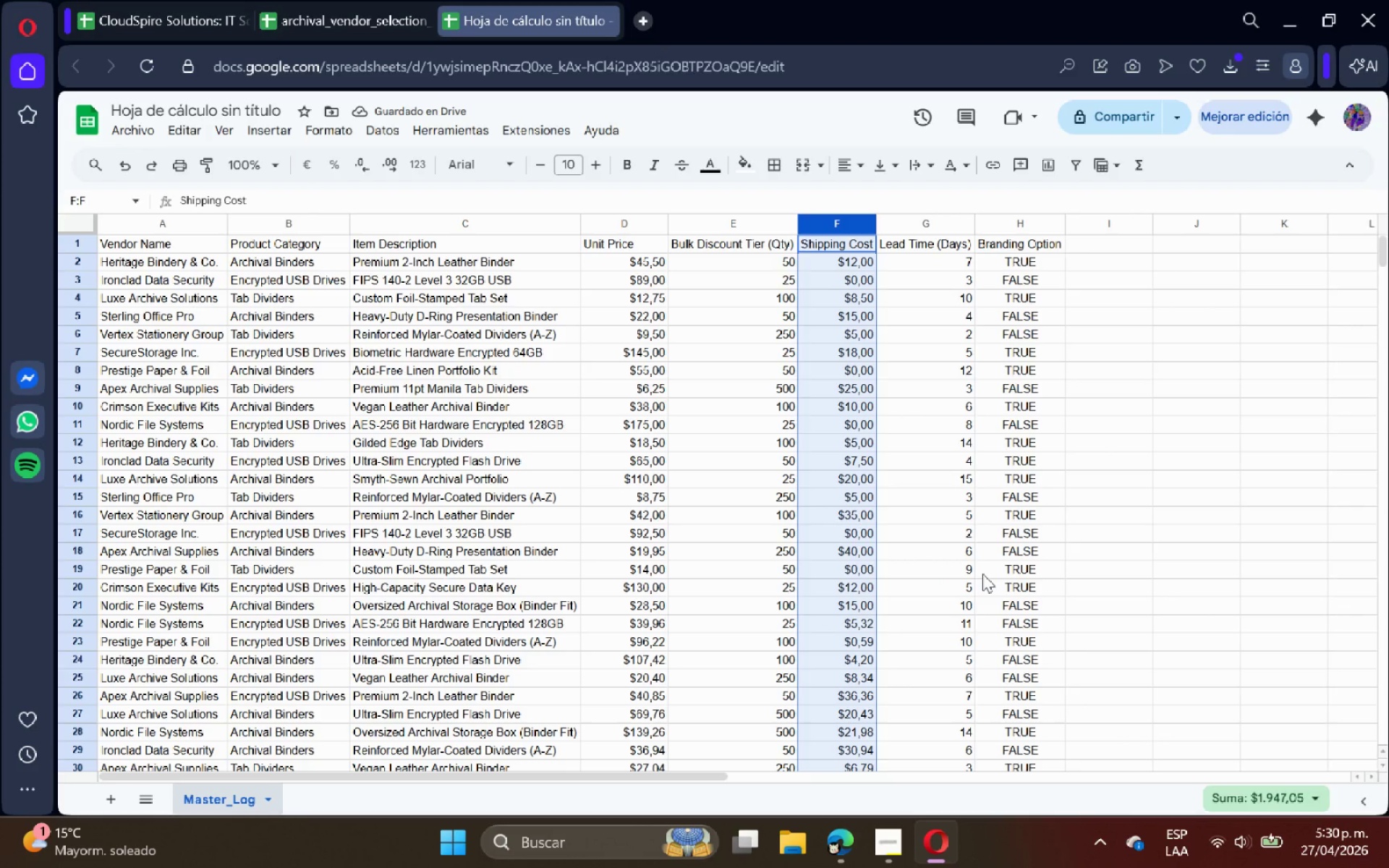 
left_click([799, 393])
 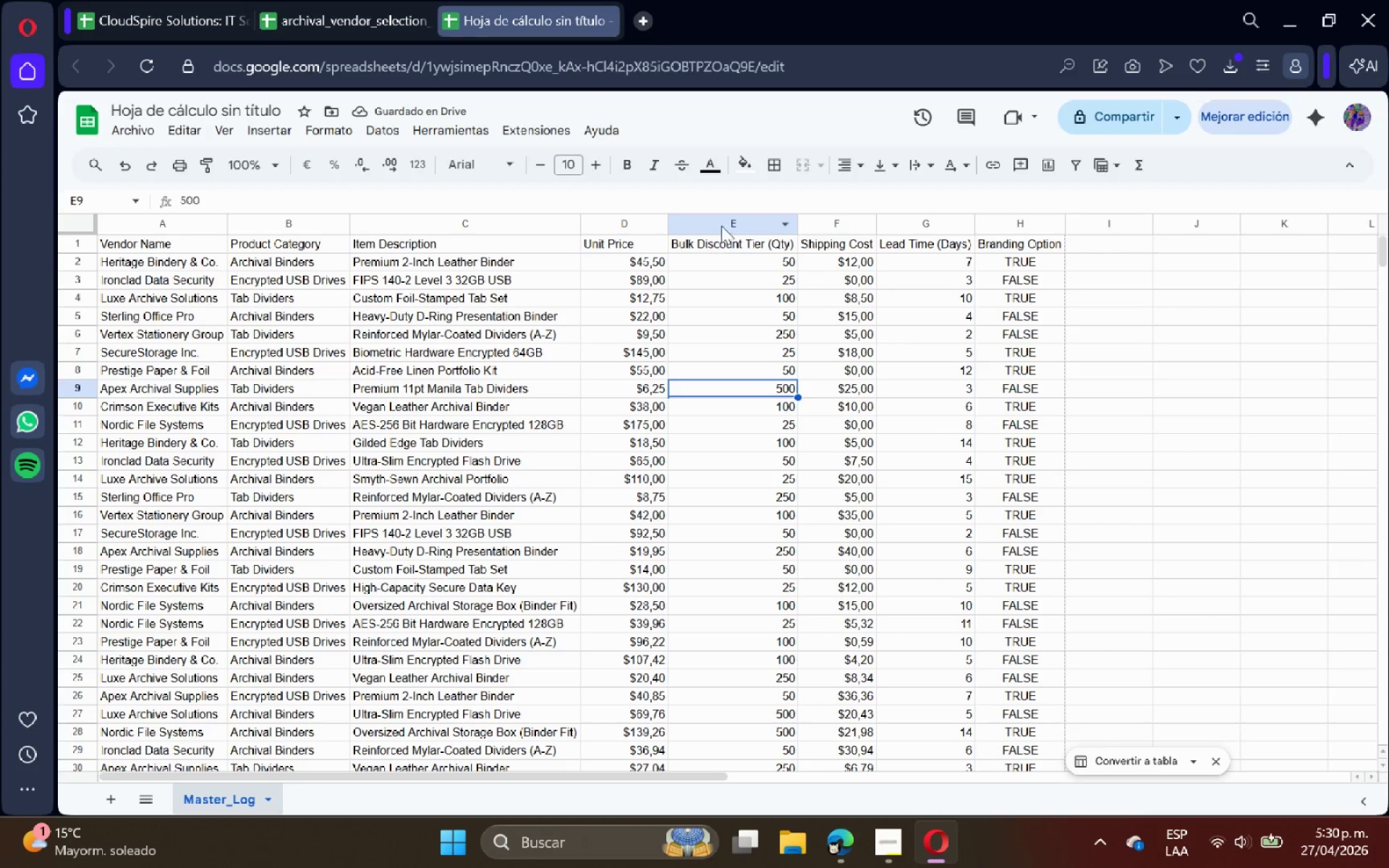 
left_click([721, 221])
 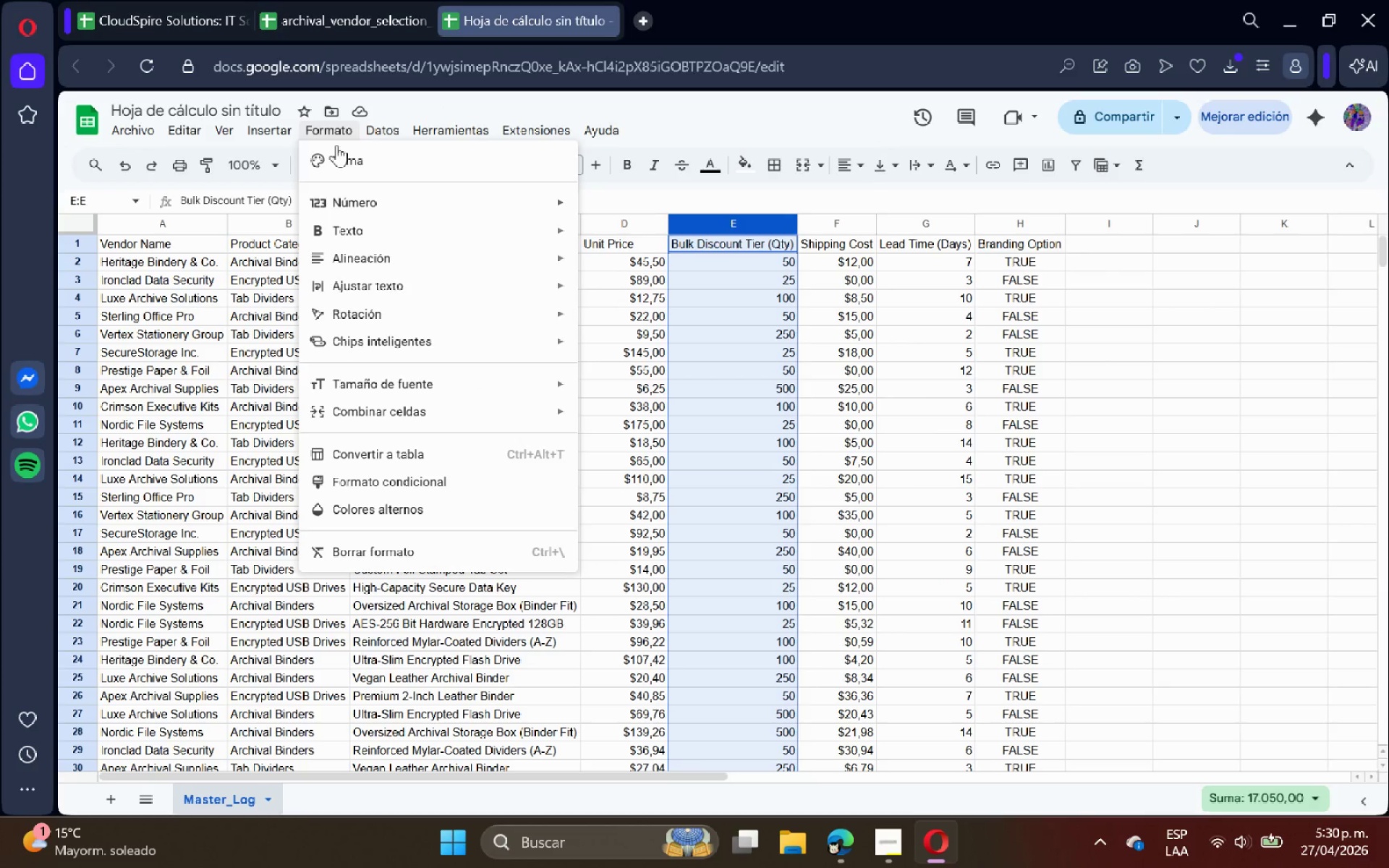 
double_click([350, 212])
 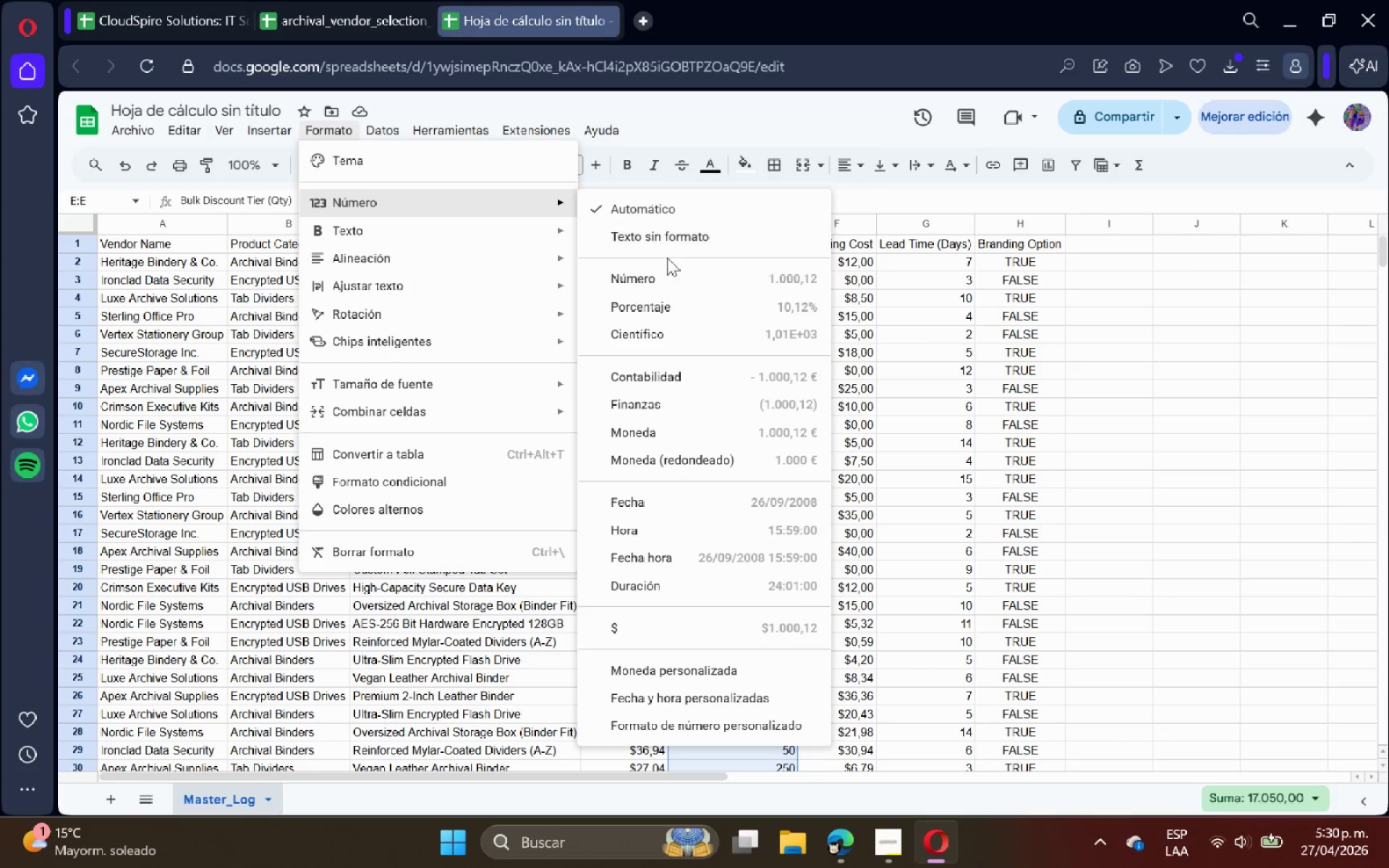 
left_click([662, 274])
 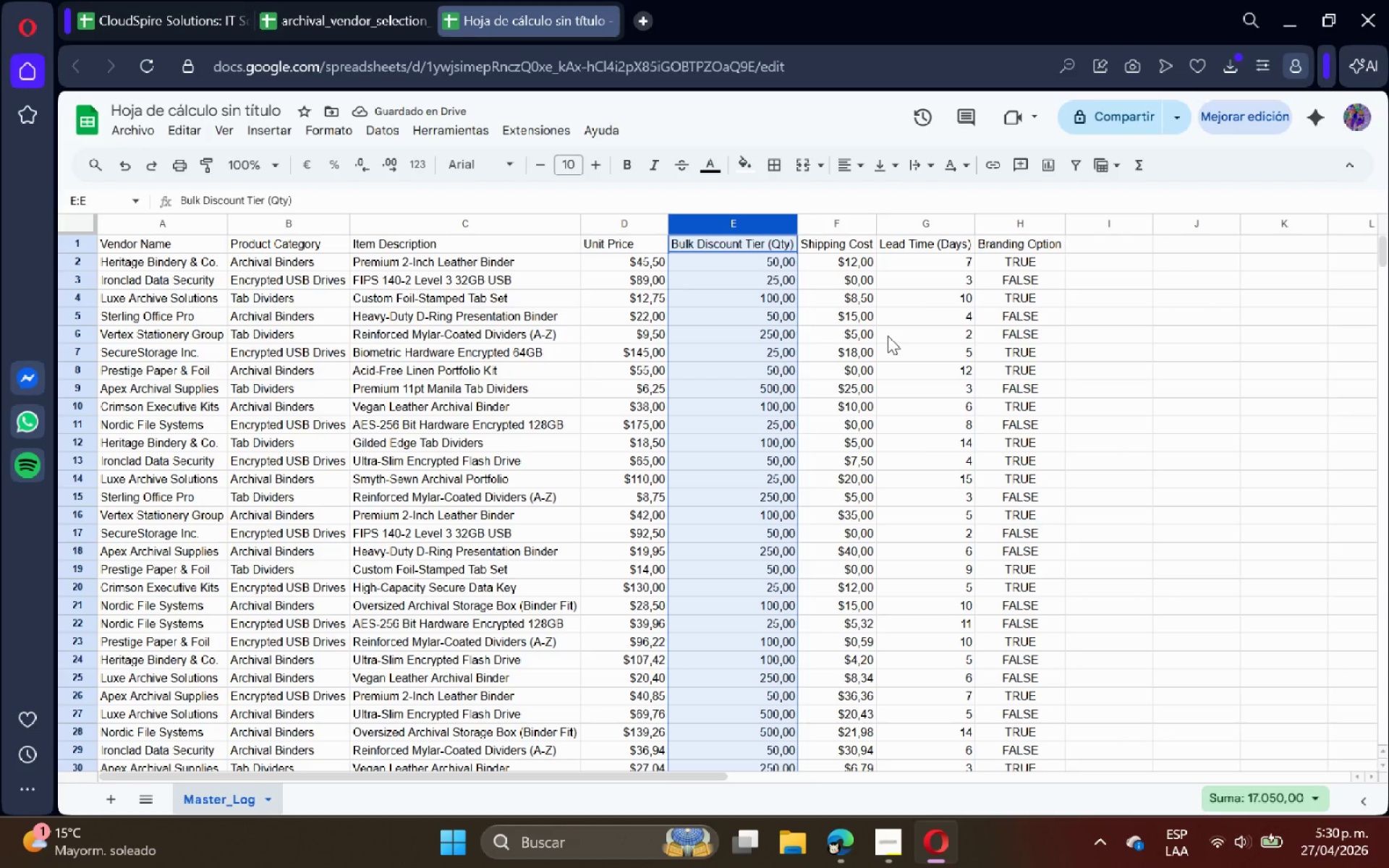 
left_click([1016, 215])
 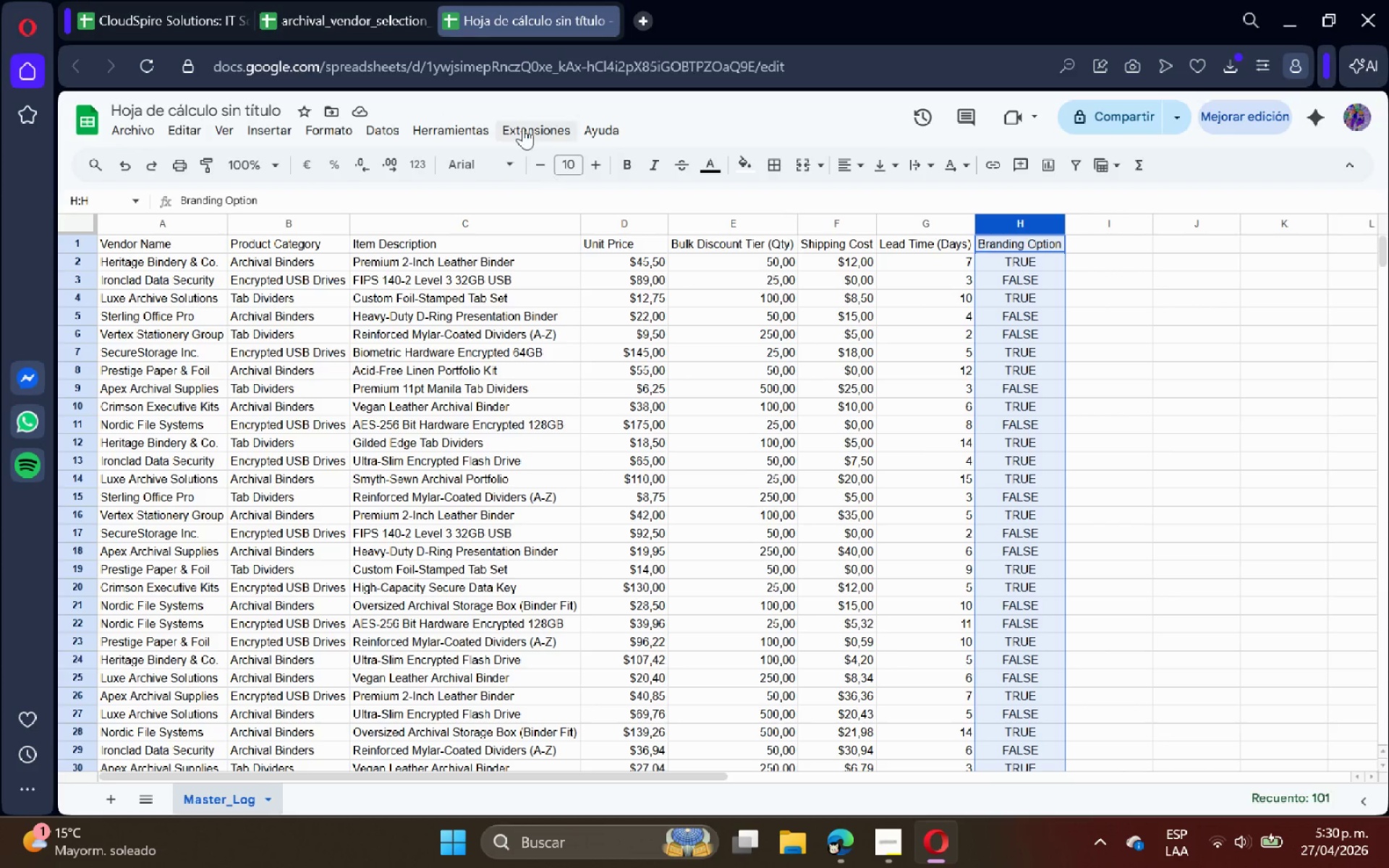 
left_click([383, 137])
 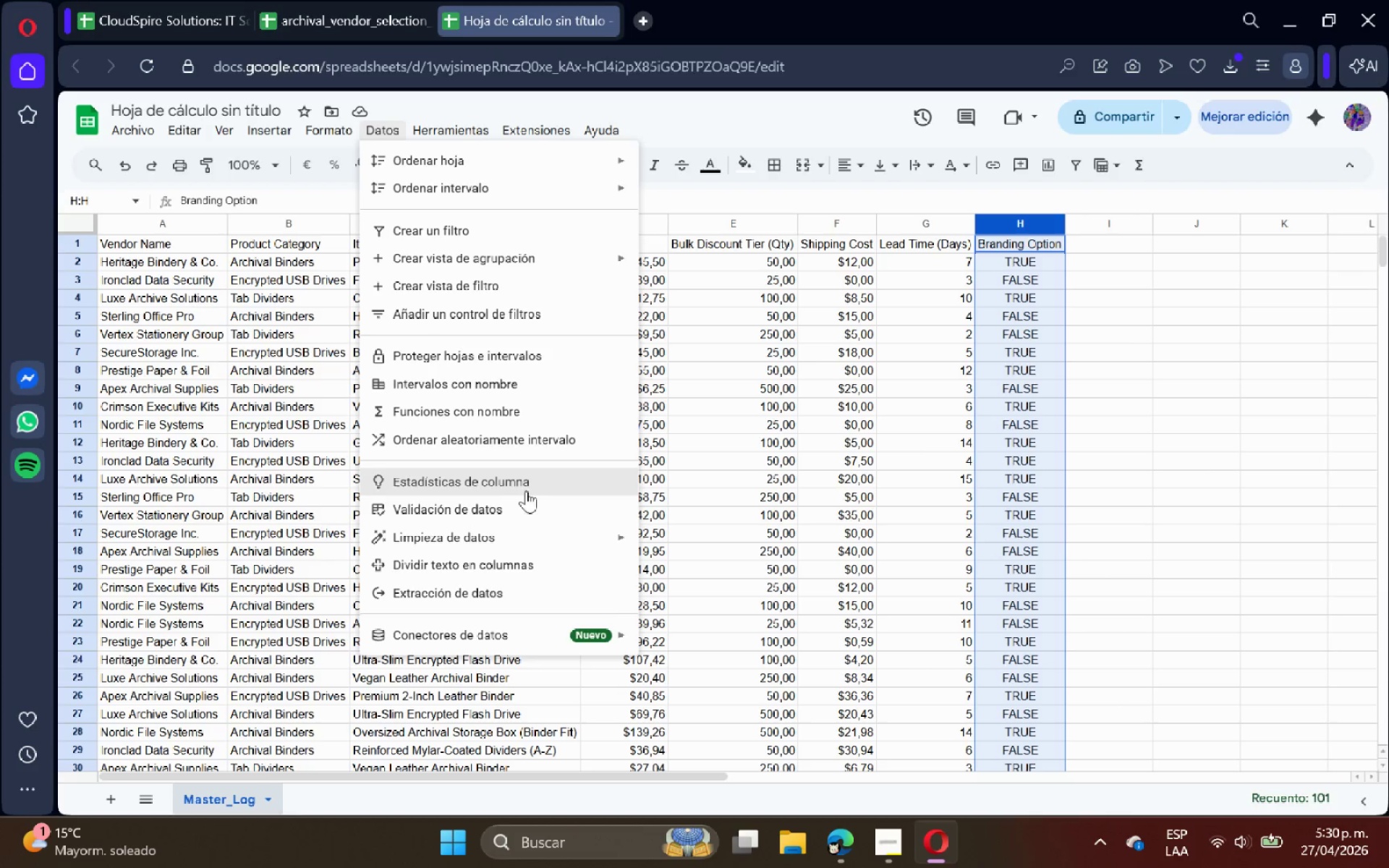 
wait(10.14)
 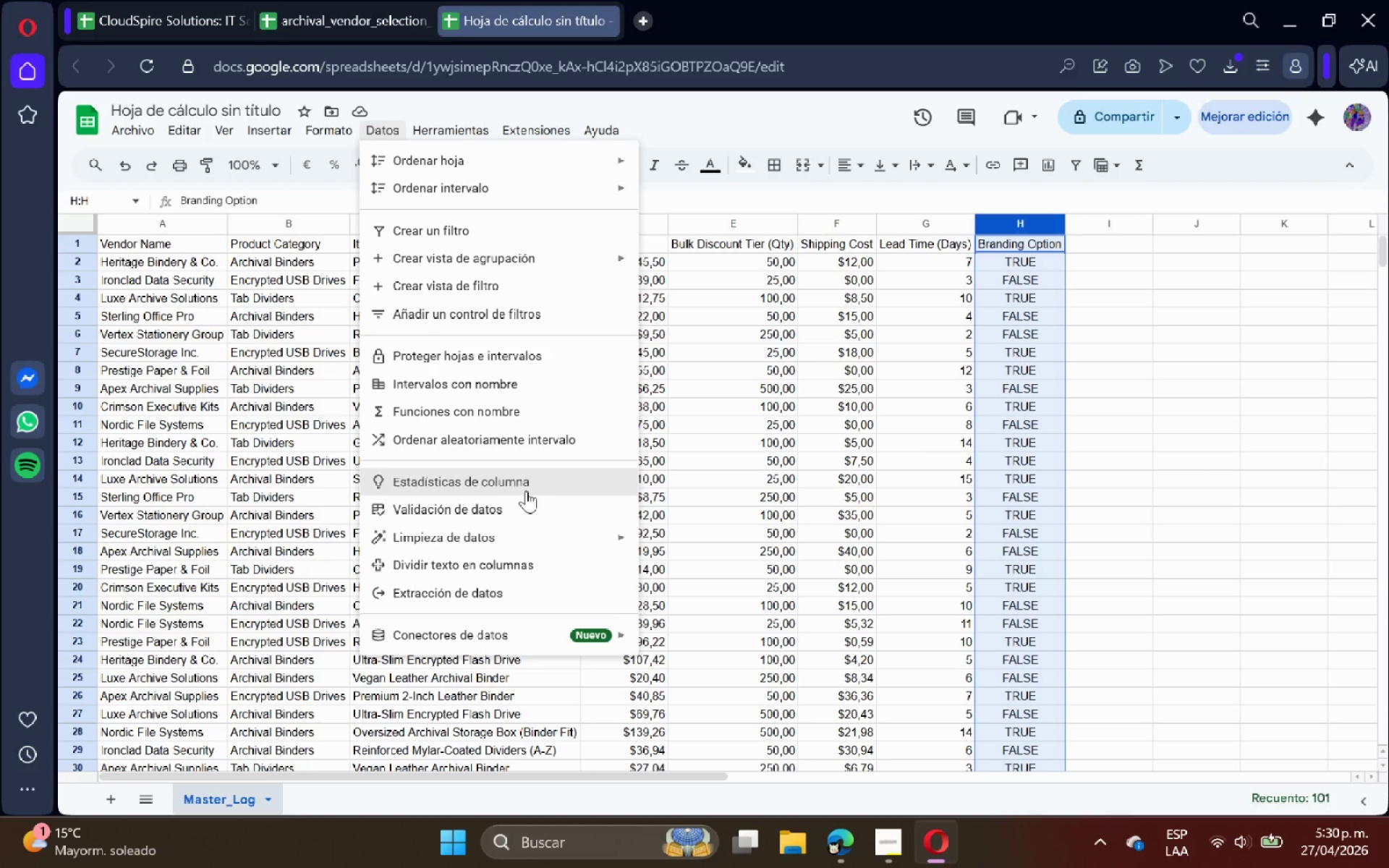 
left_click([514, 319])
 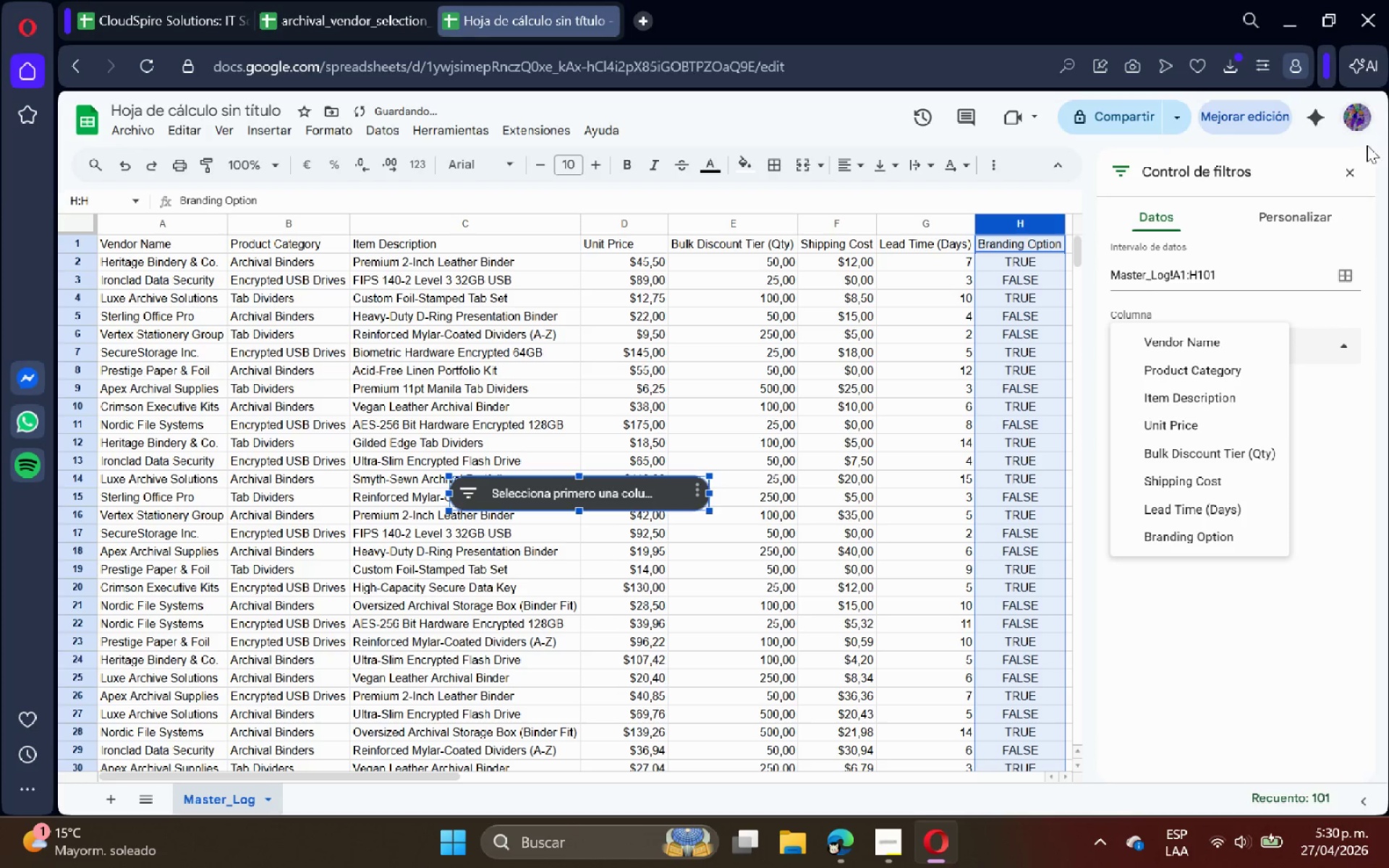 
left_click([1352, 166])
 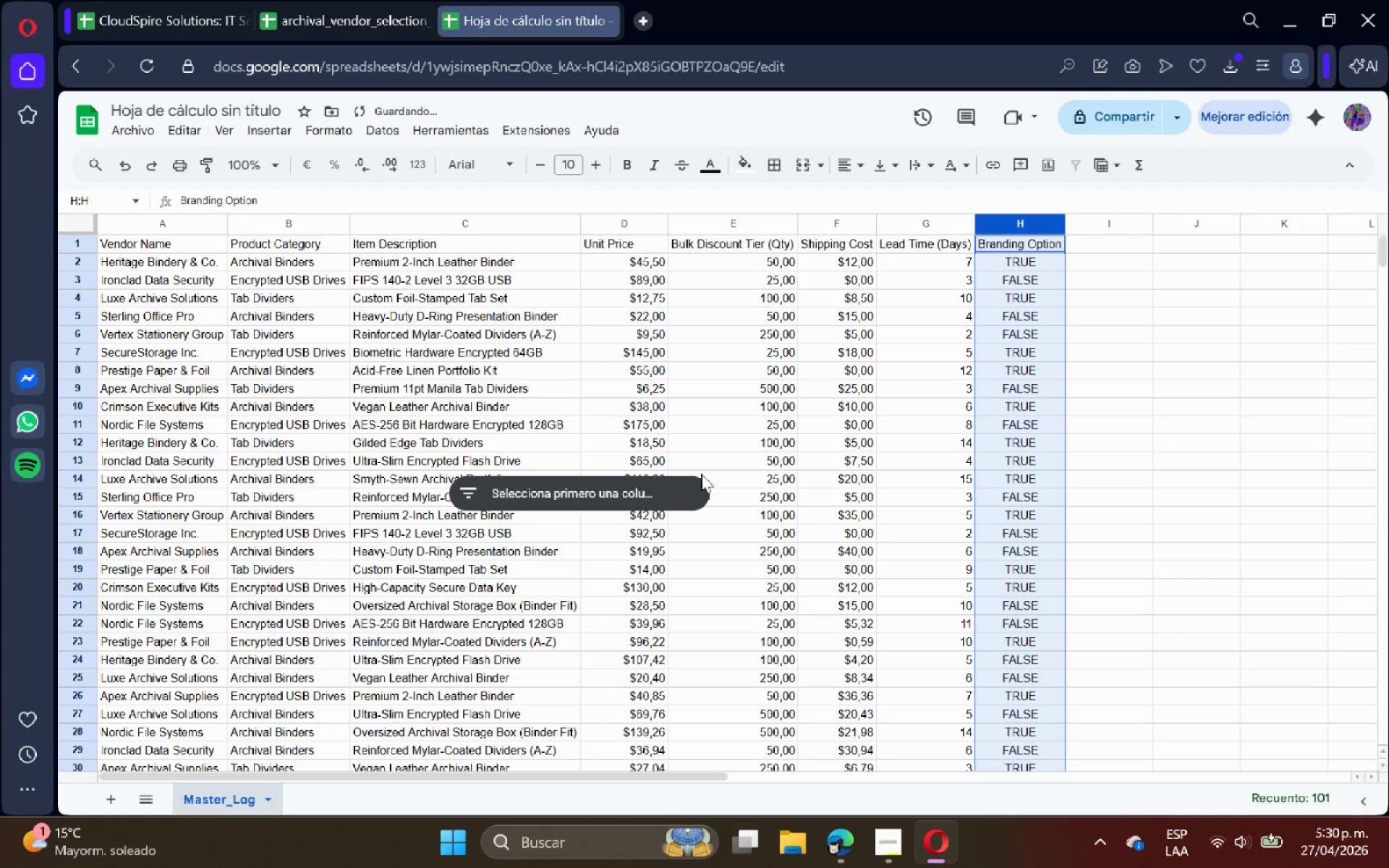 
left_click([677, 482])
 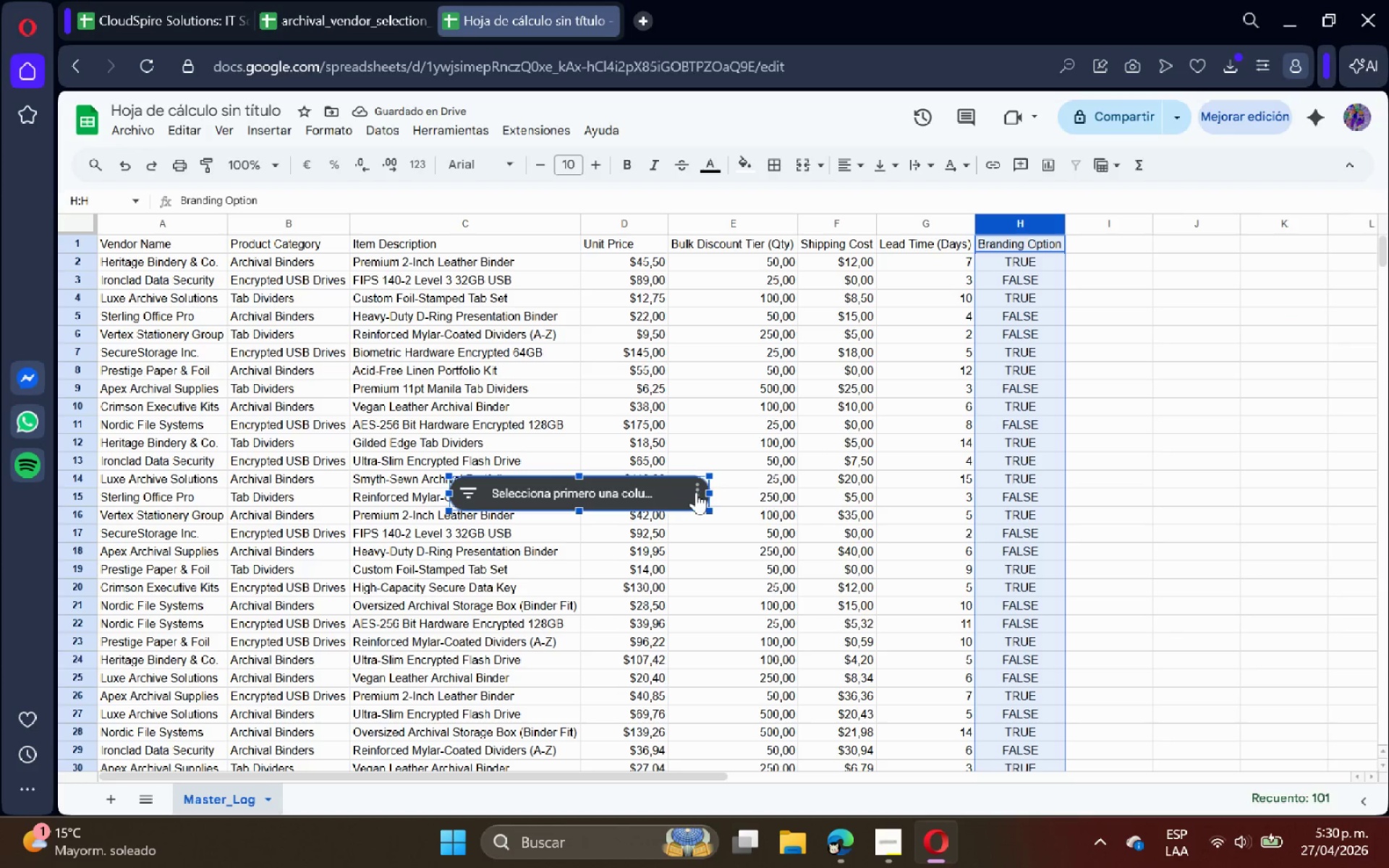 
left_click([696, 492])
 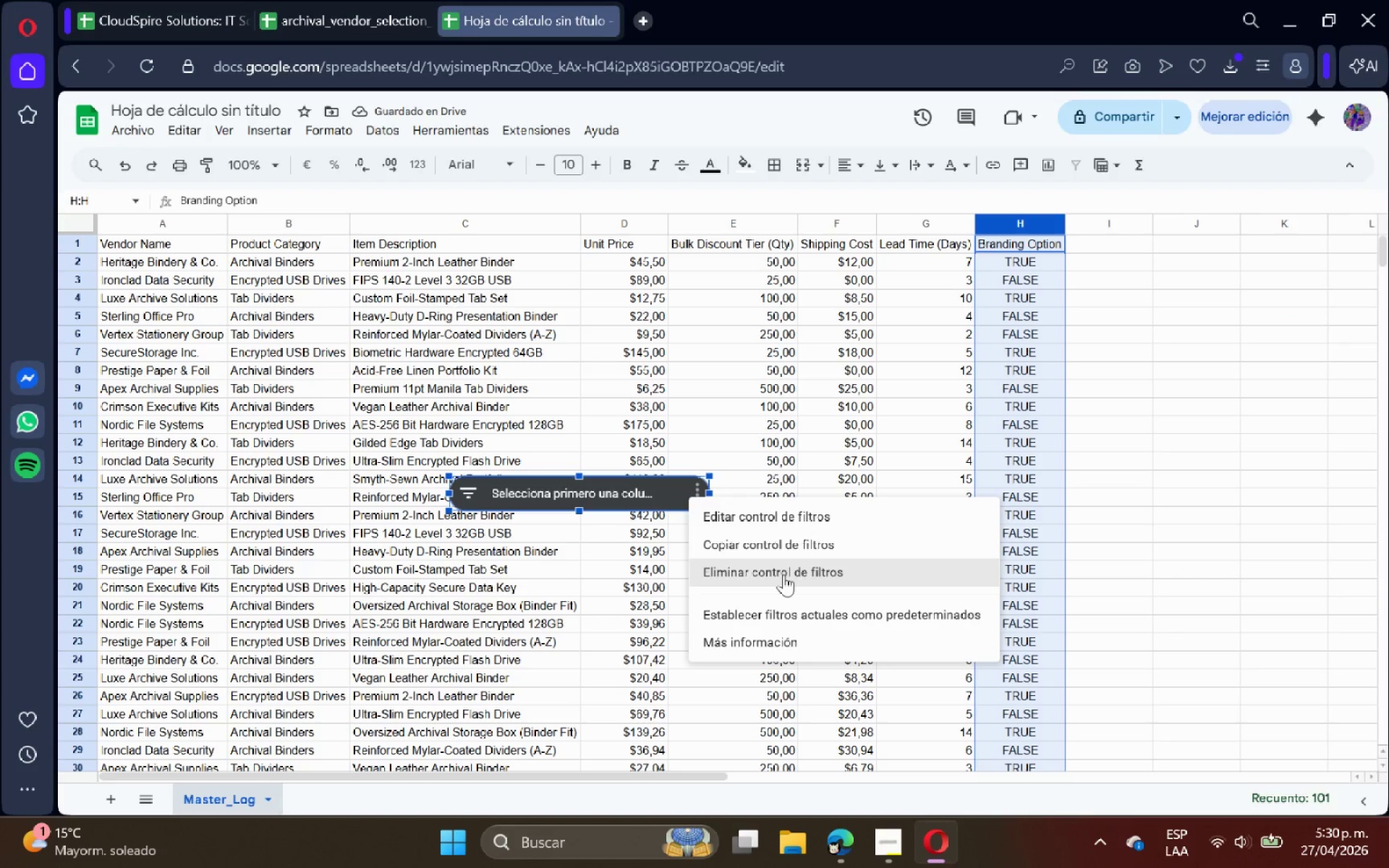 
left_click([781, 575])
 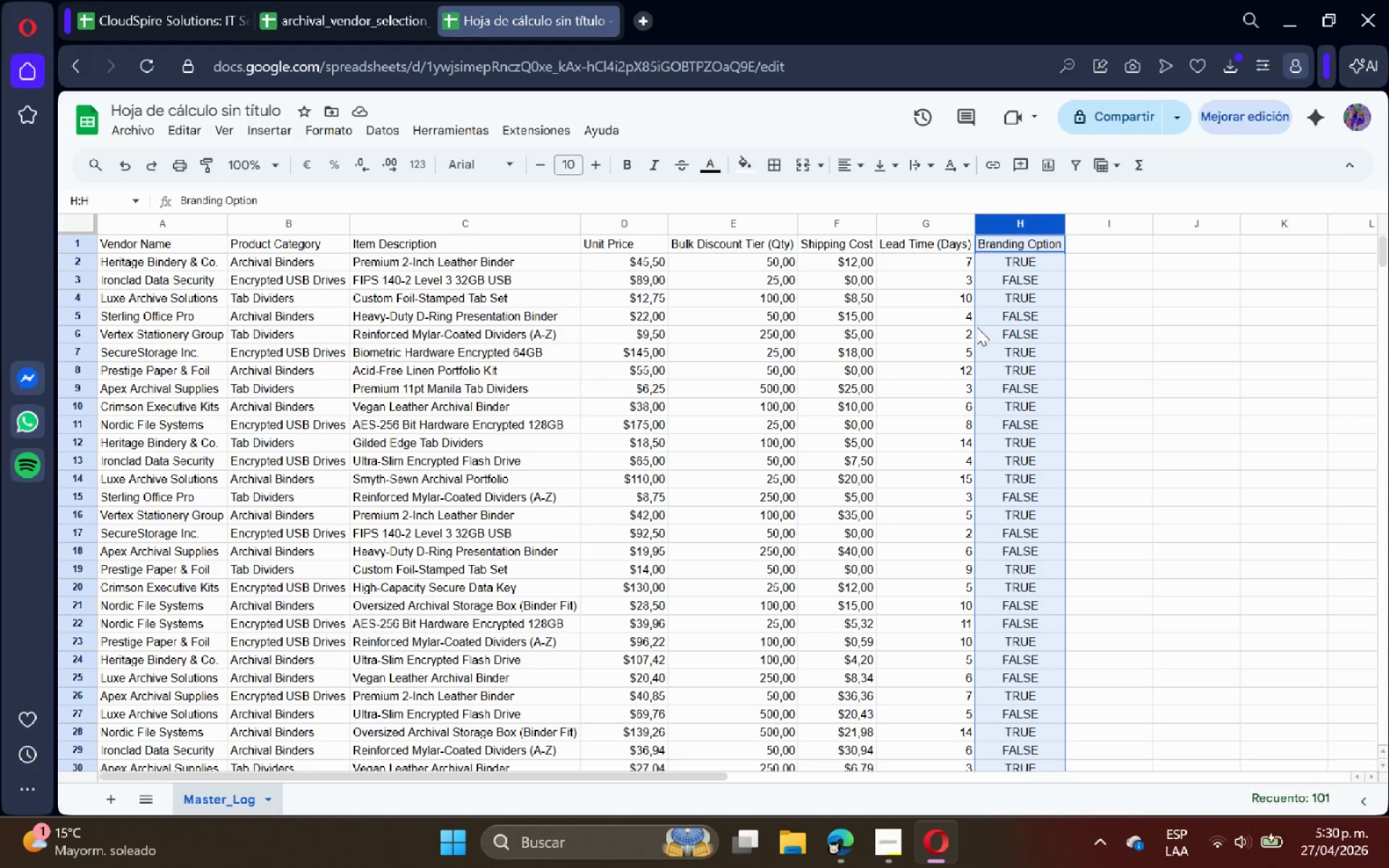 
wait(7.41)
 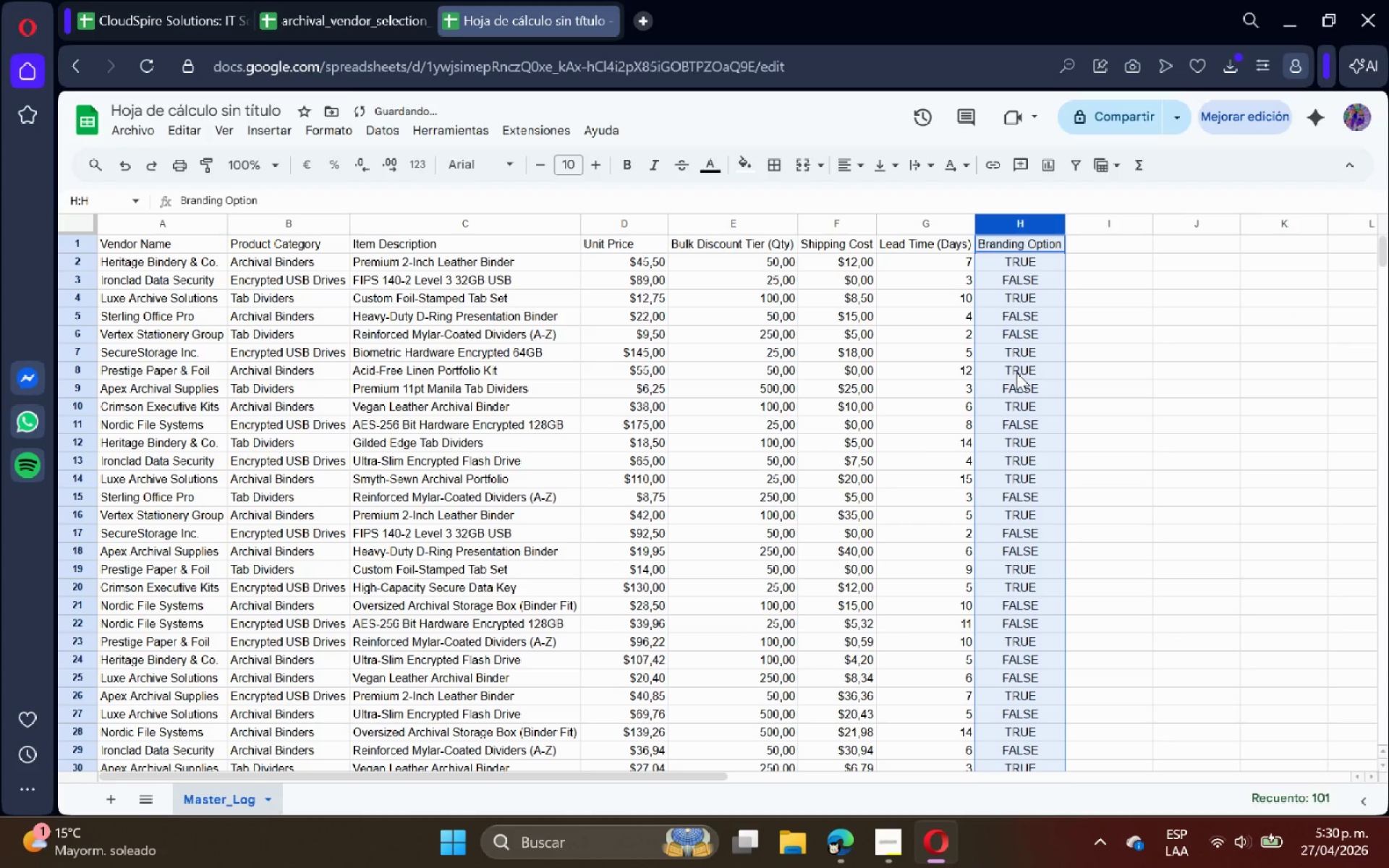 
left_click([787, 339])
 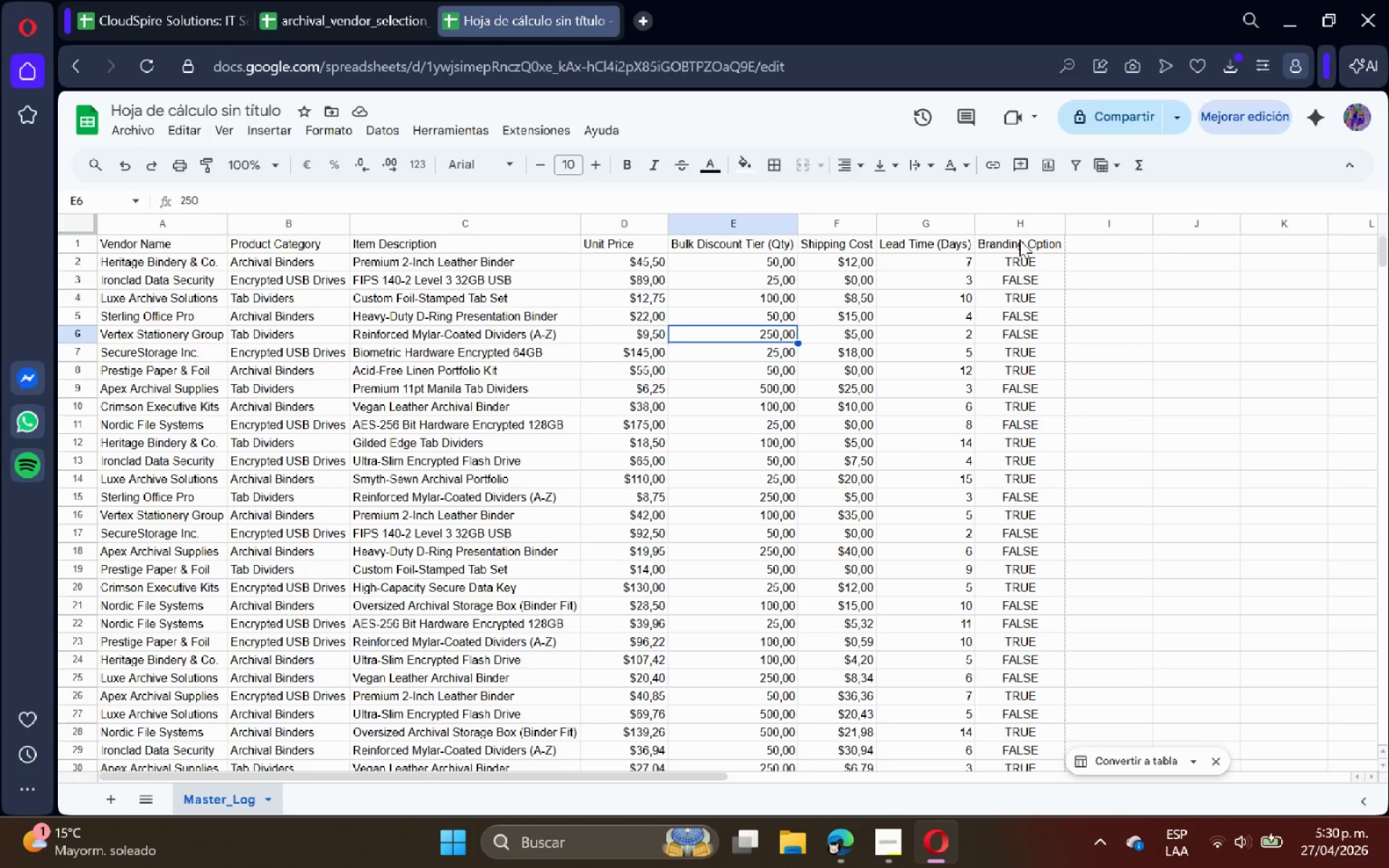 
left_click([1015, 222])
 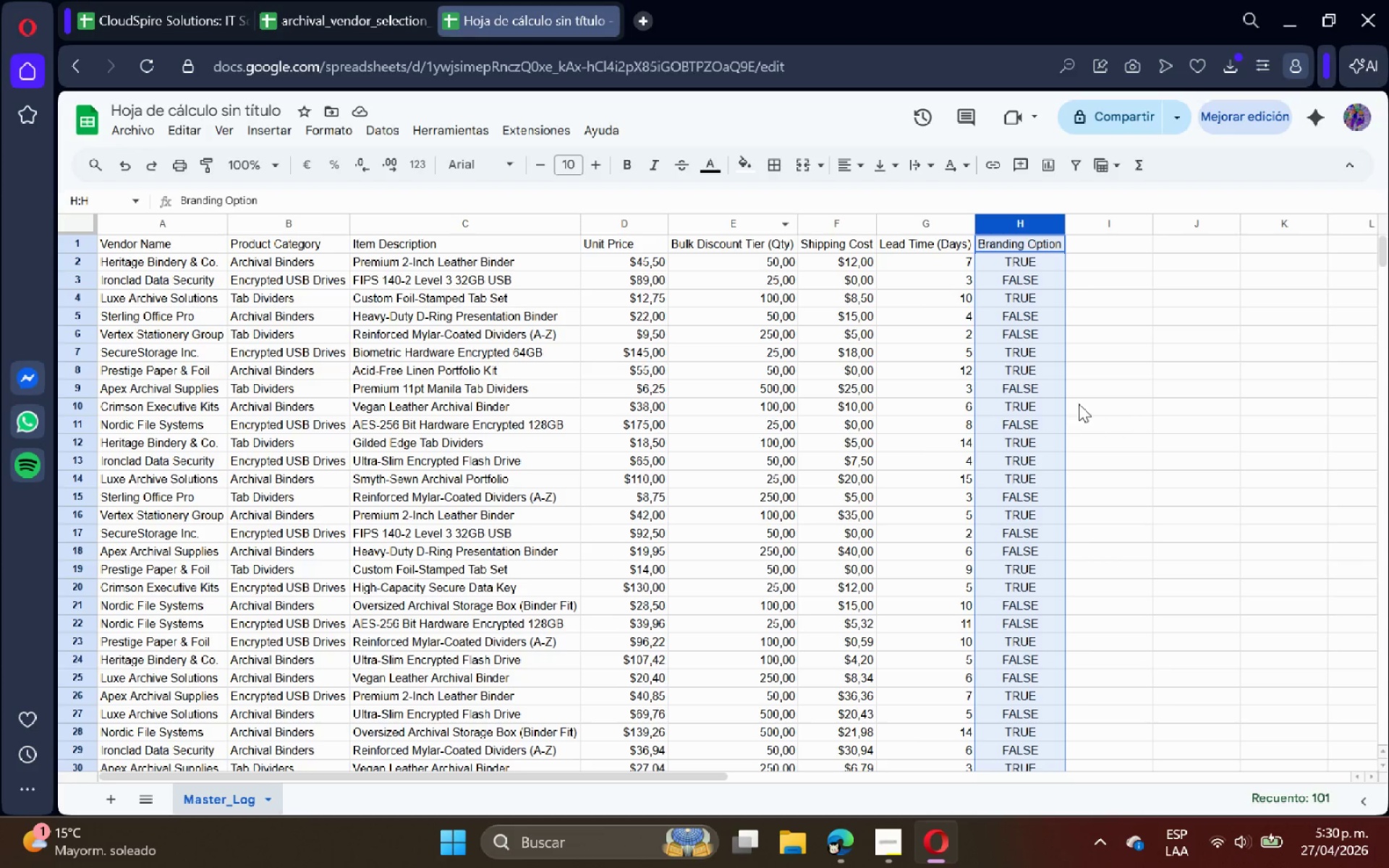 
double_click([1007, 262])
 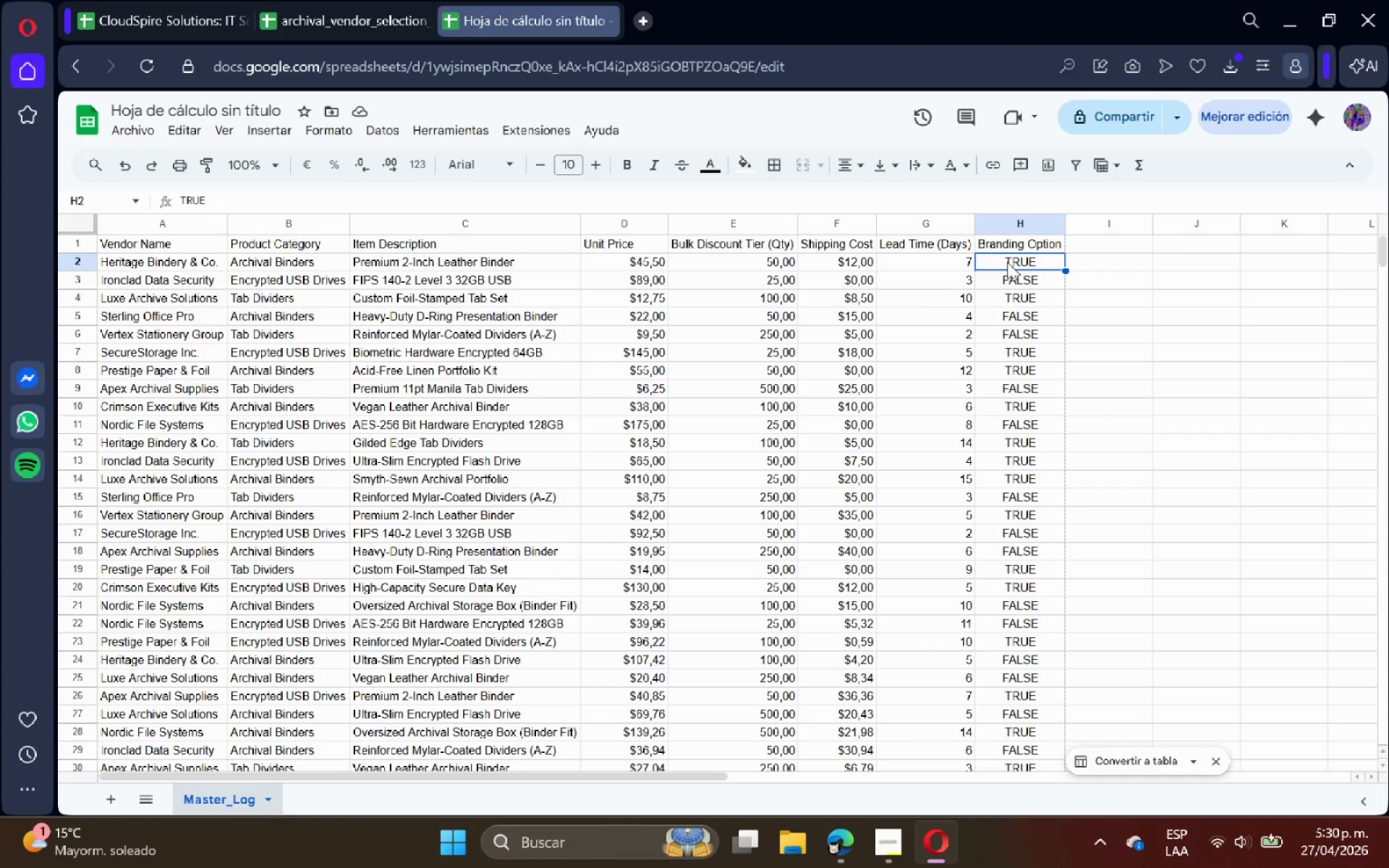 
key(Control+Shift+ArrowDown)
 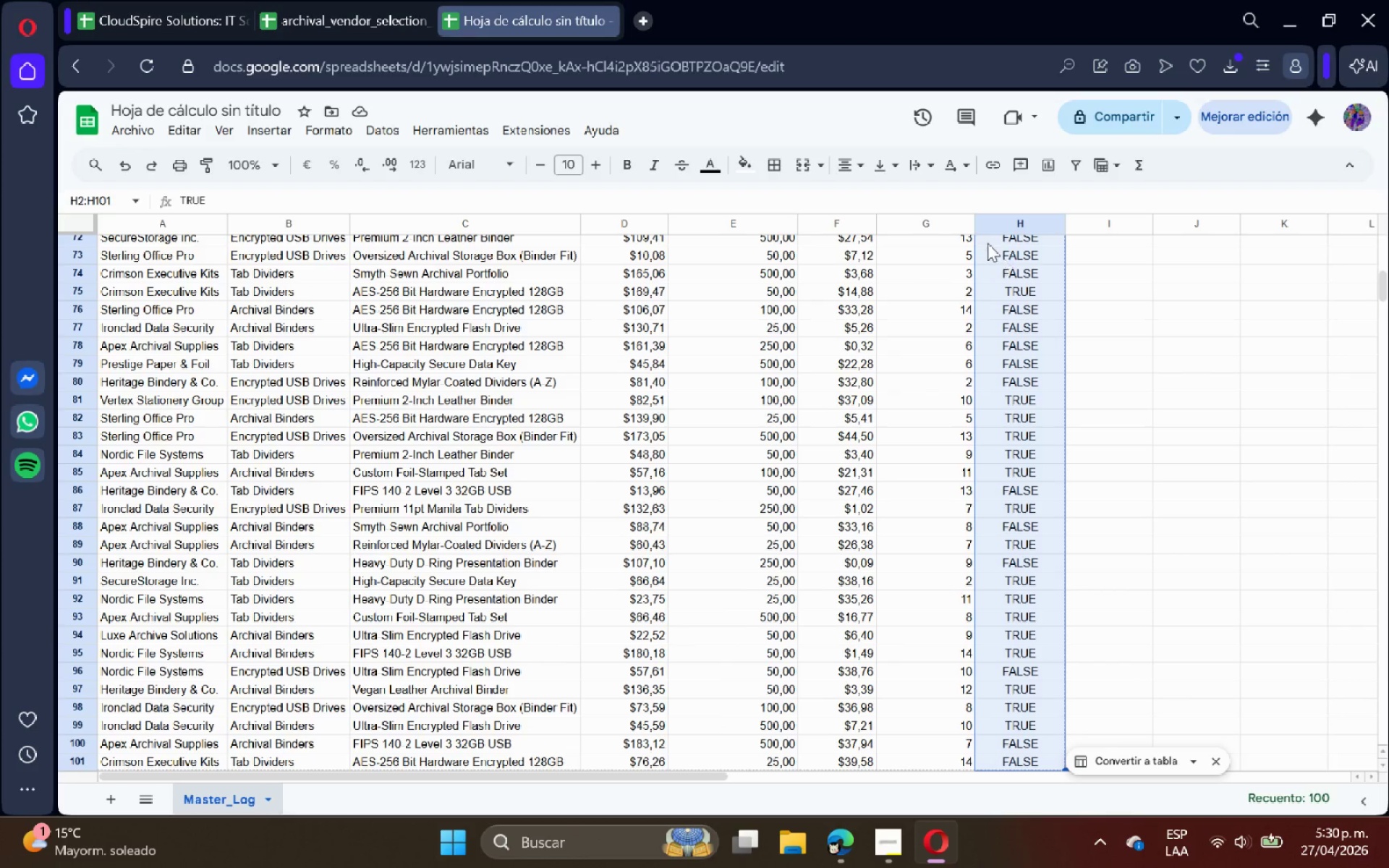 
scroll: coordinate [1010, 303], scroll_direction: up, amount: 20.0
 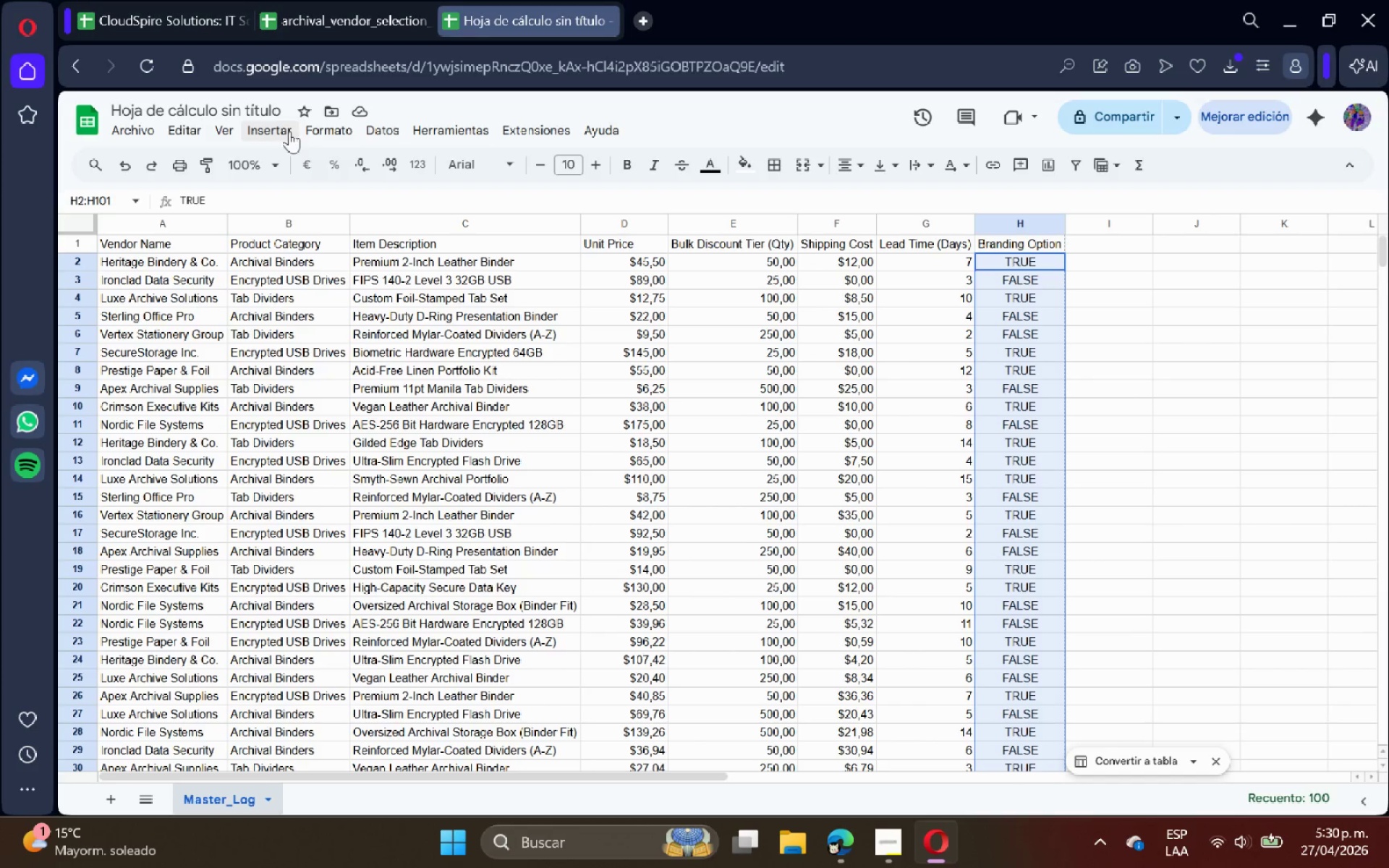 
left_click([378, 129])
 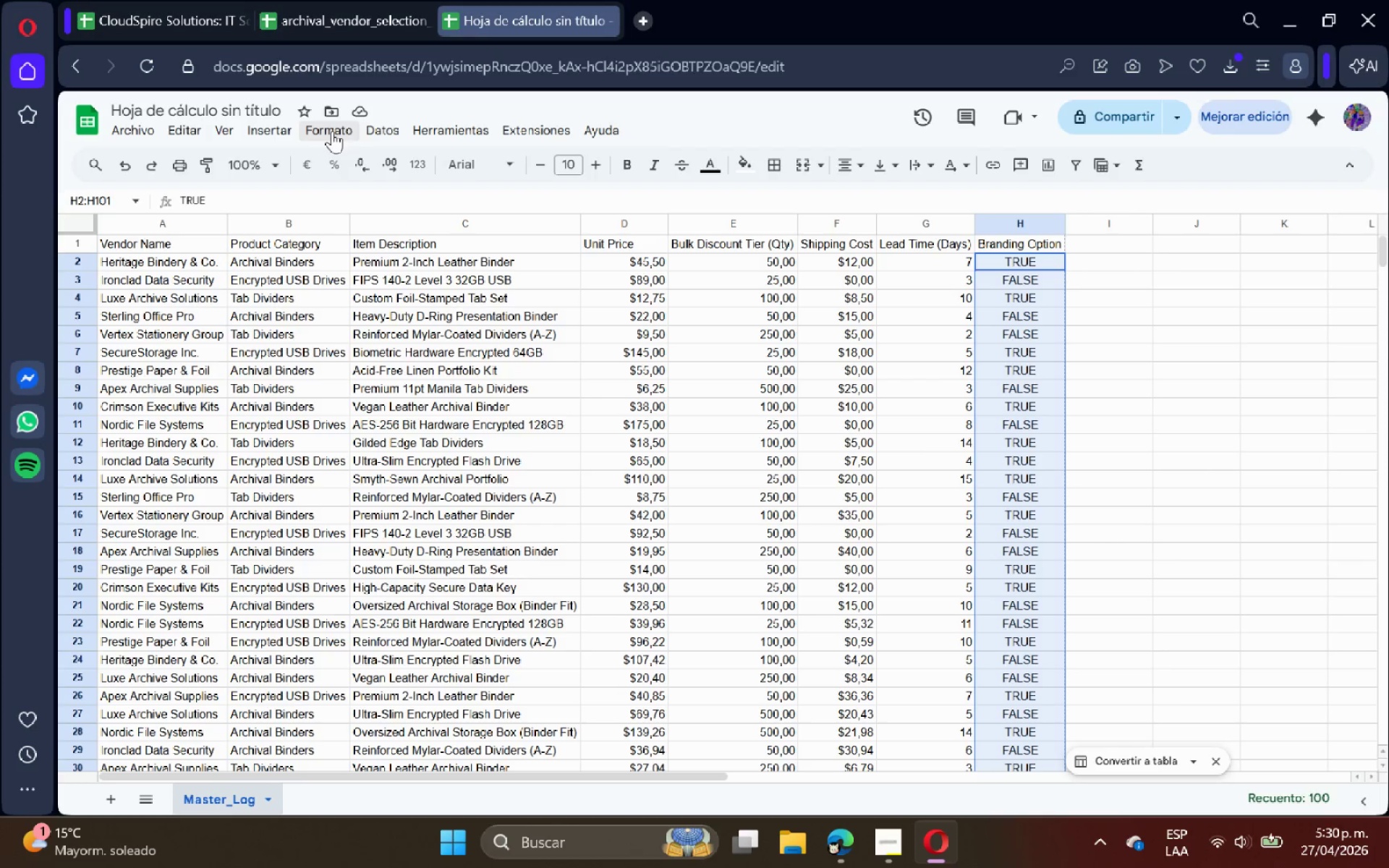 
double_click([333, 131])
 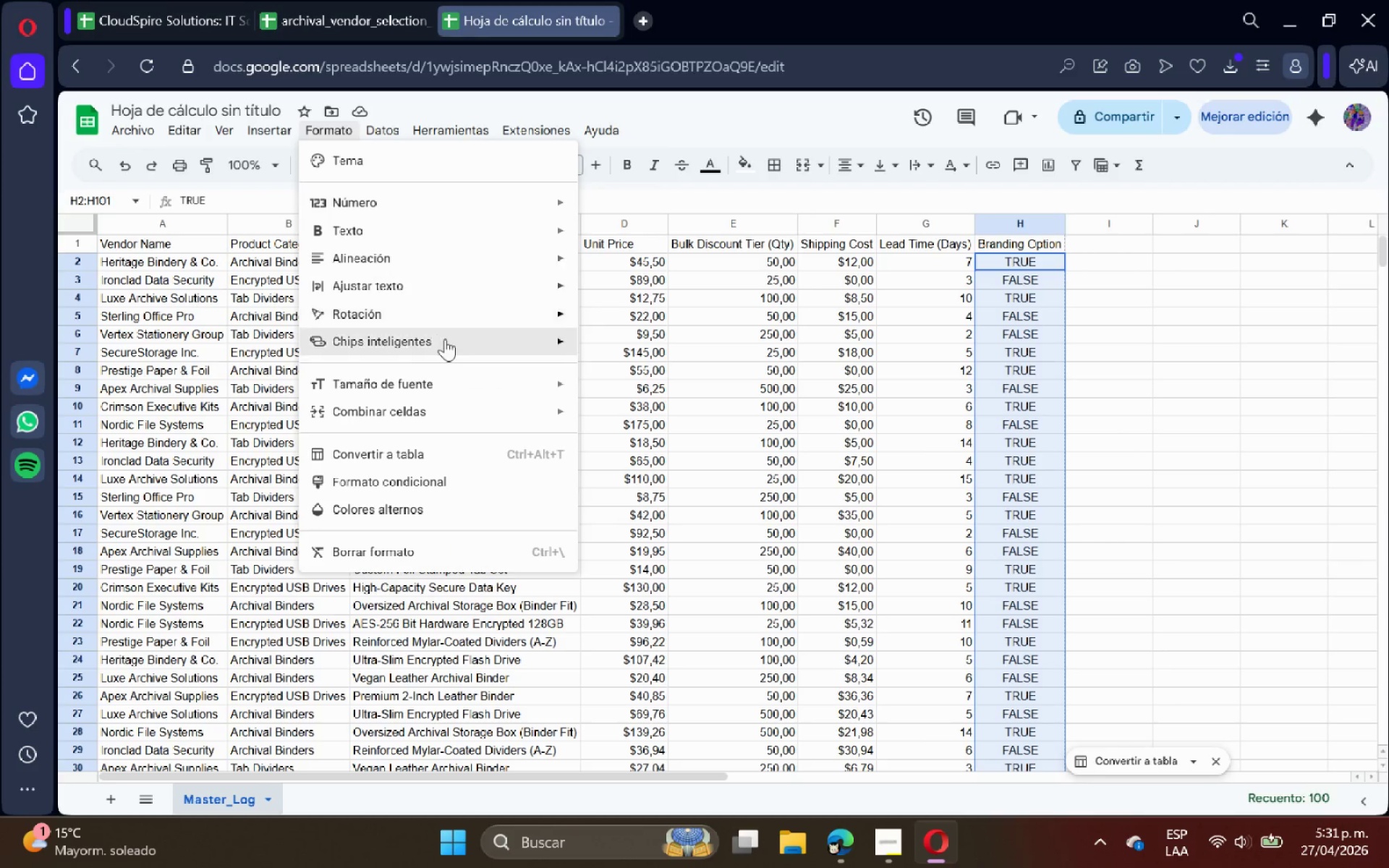 
mouse_move([470, 403])
 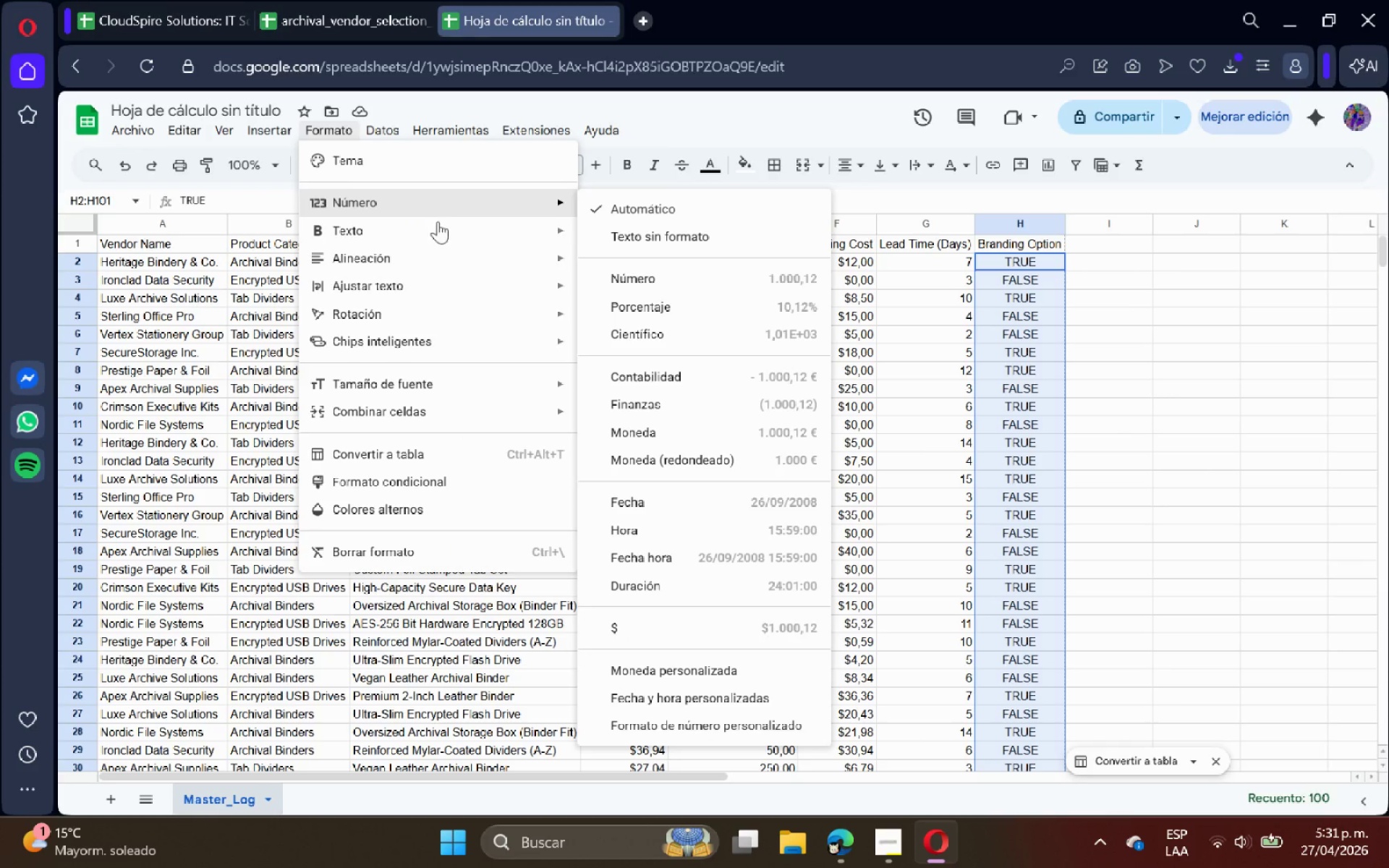 
mouse_move([488, 185])
 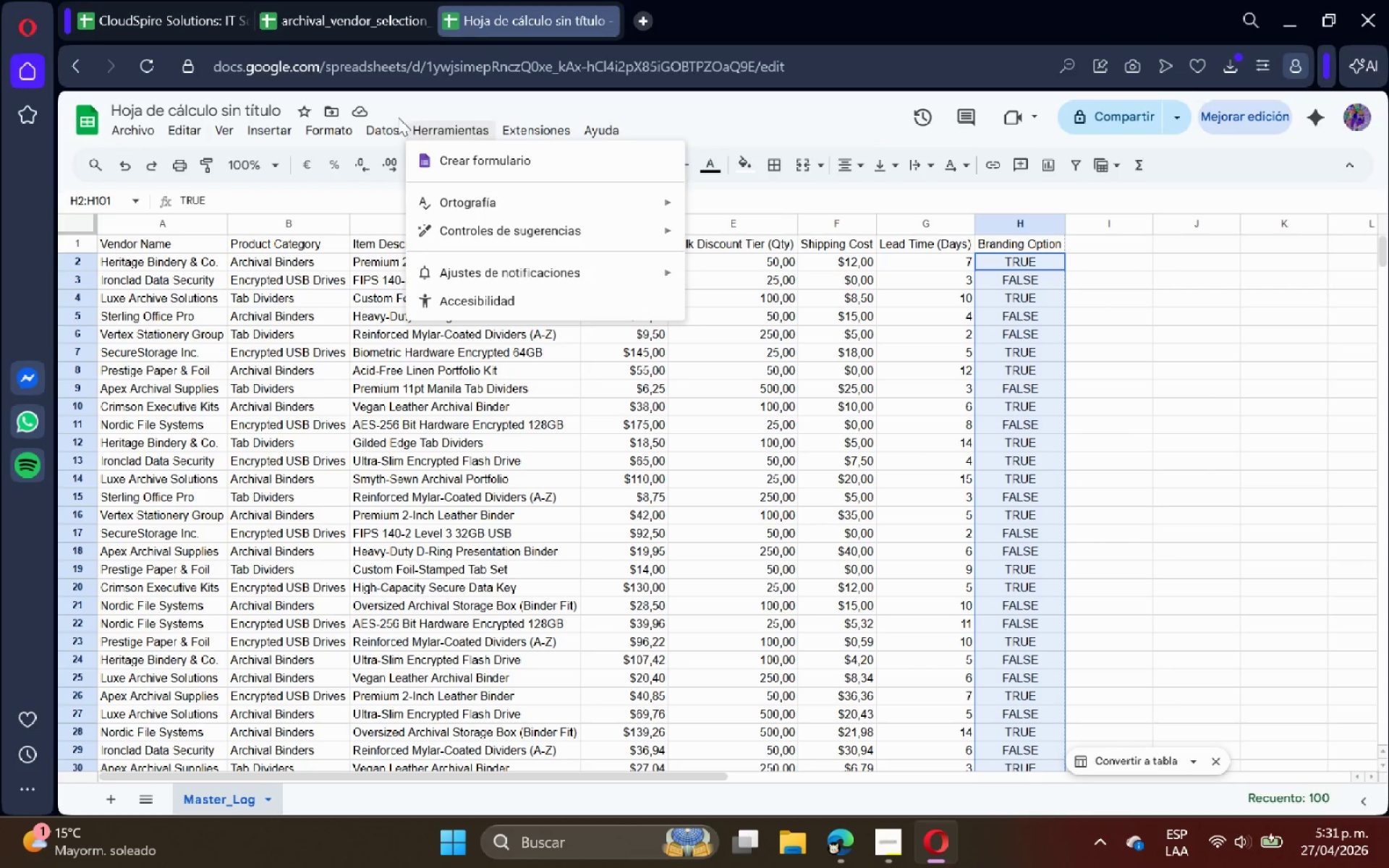 
mouse_move([407, 135])
 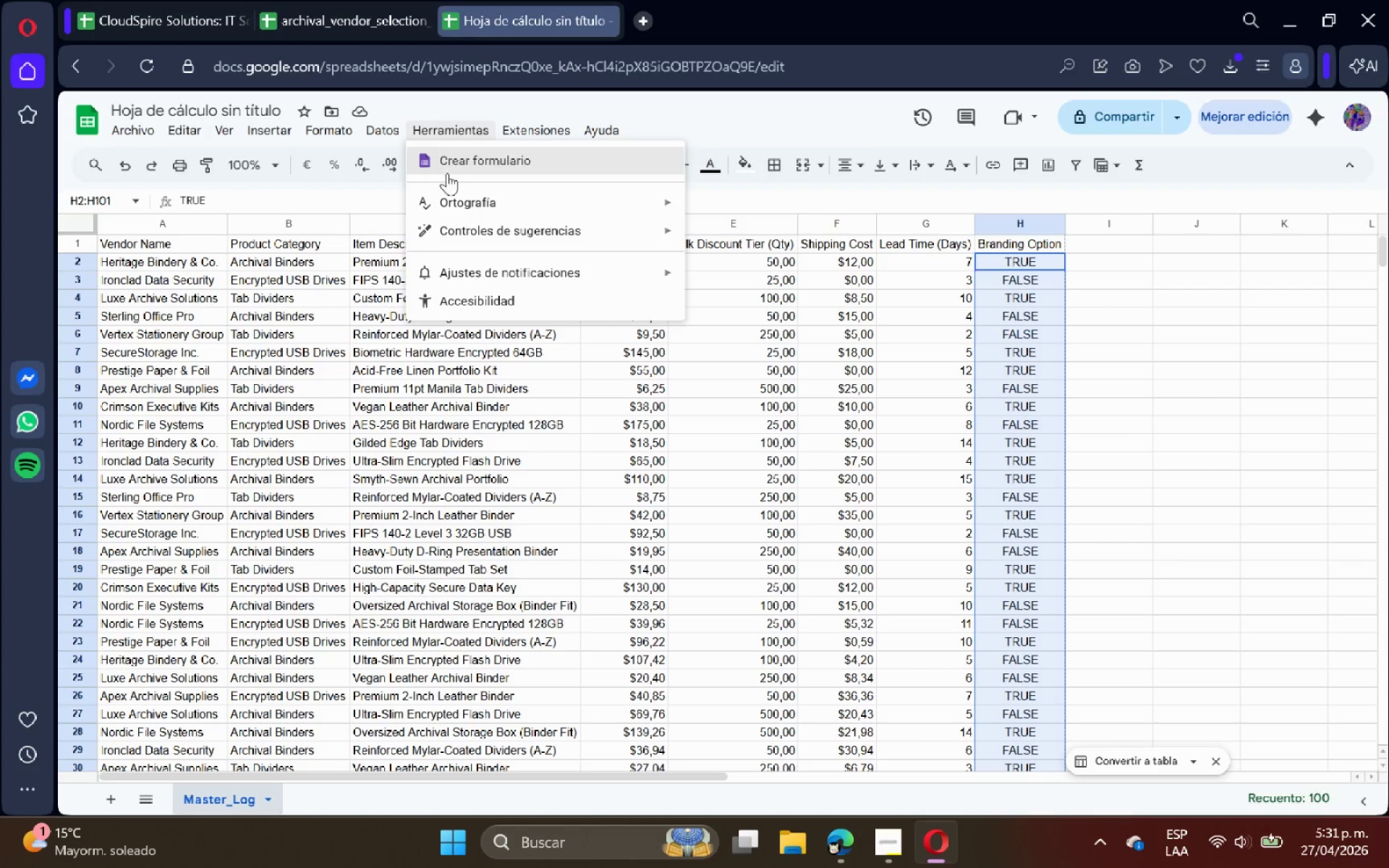 
mouse_move([402, 160])
 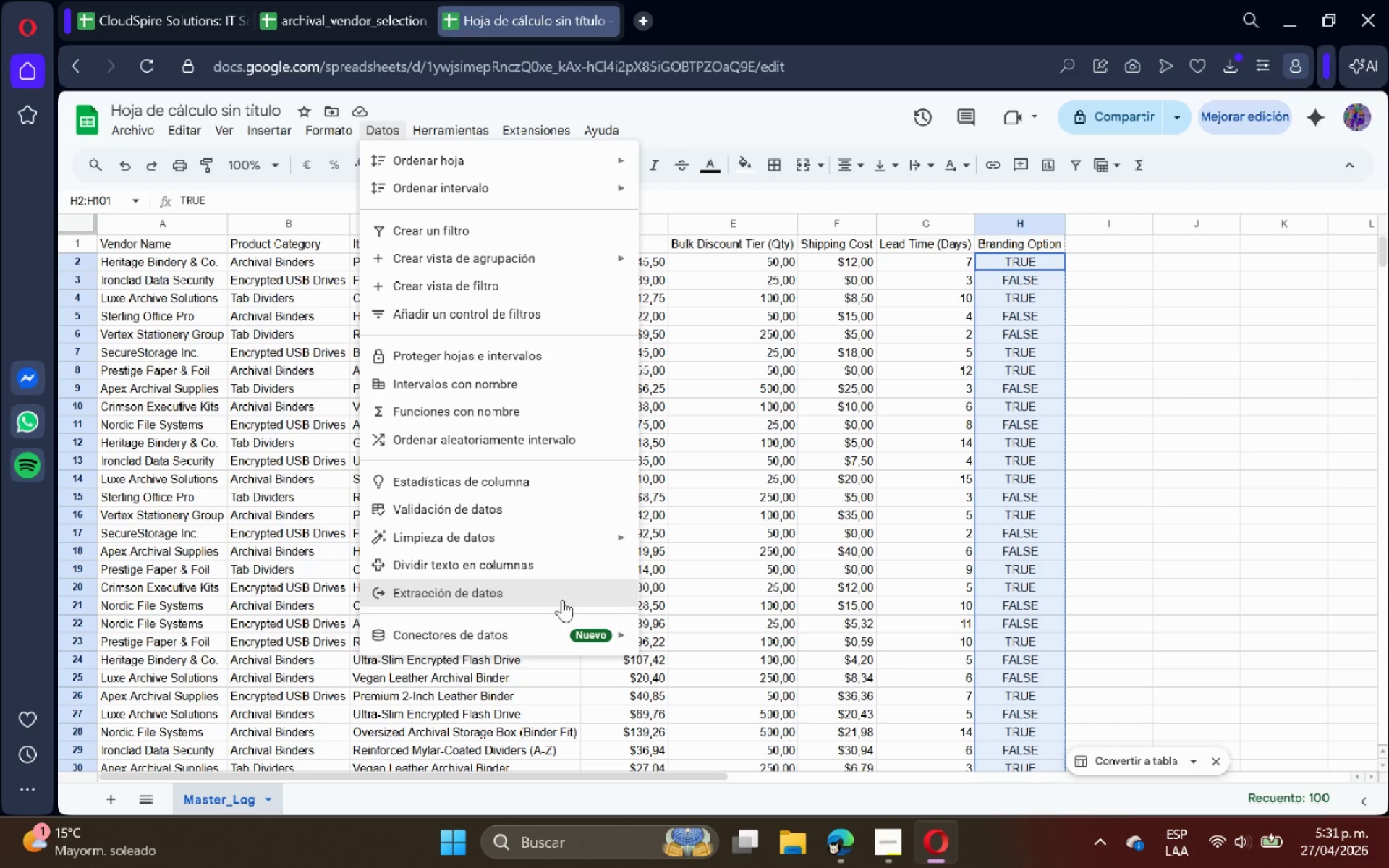 
wait(5.78)
 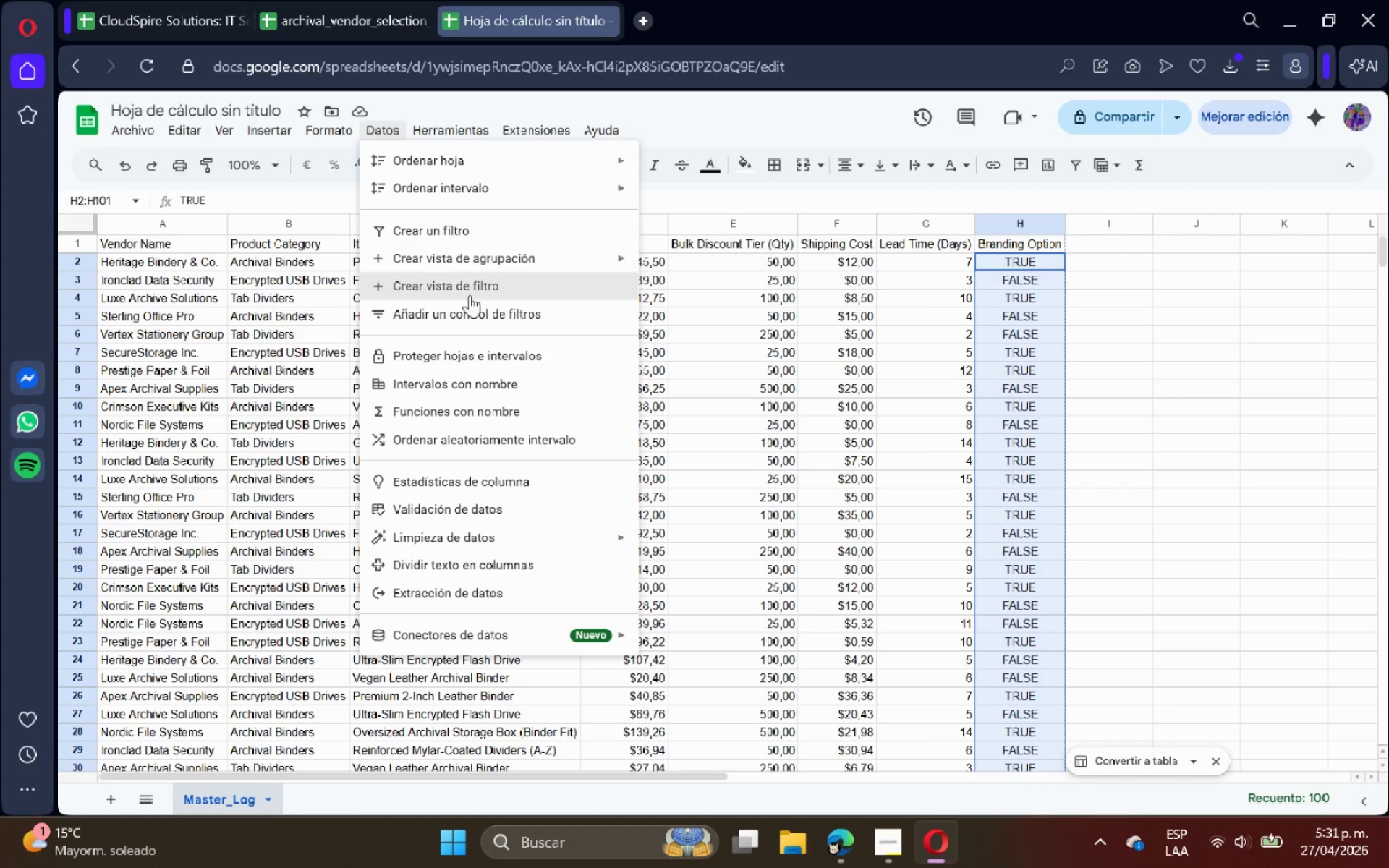 
mouse_move([538, 288])
 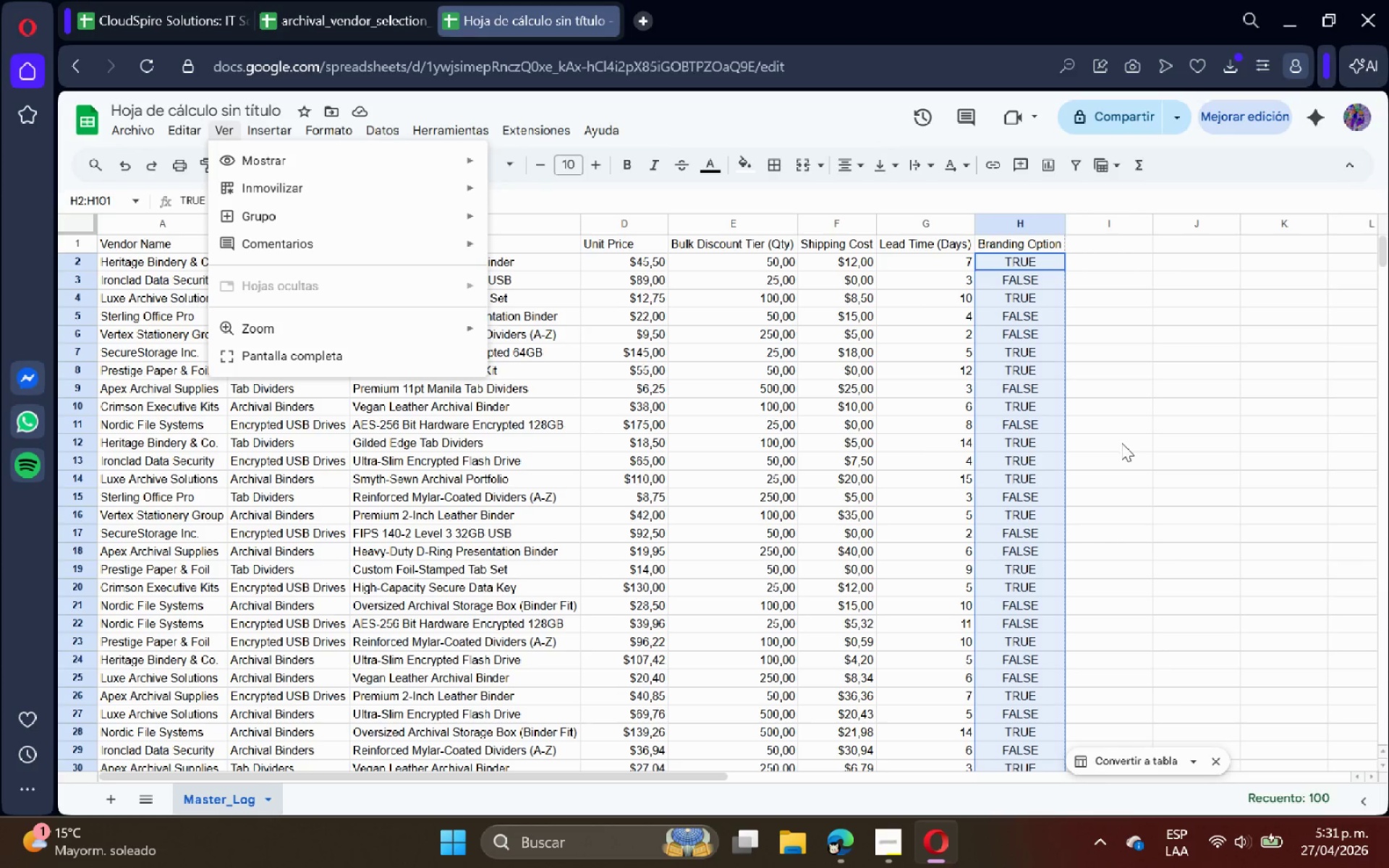 
wait(9.71)
 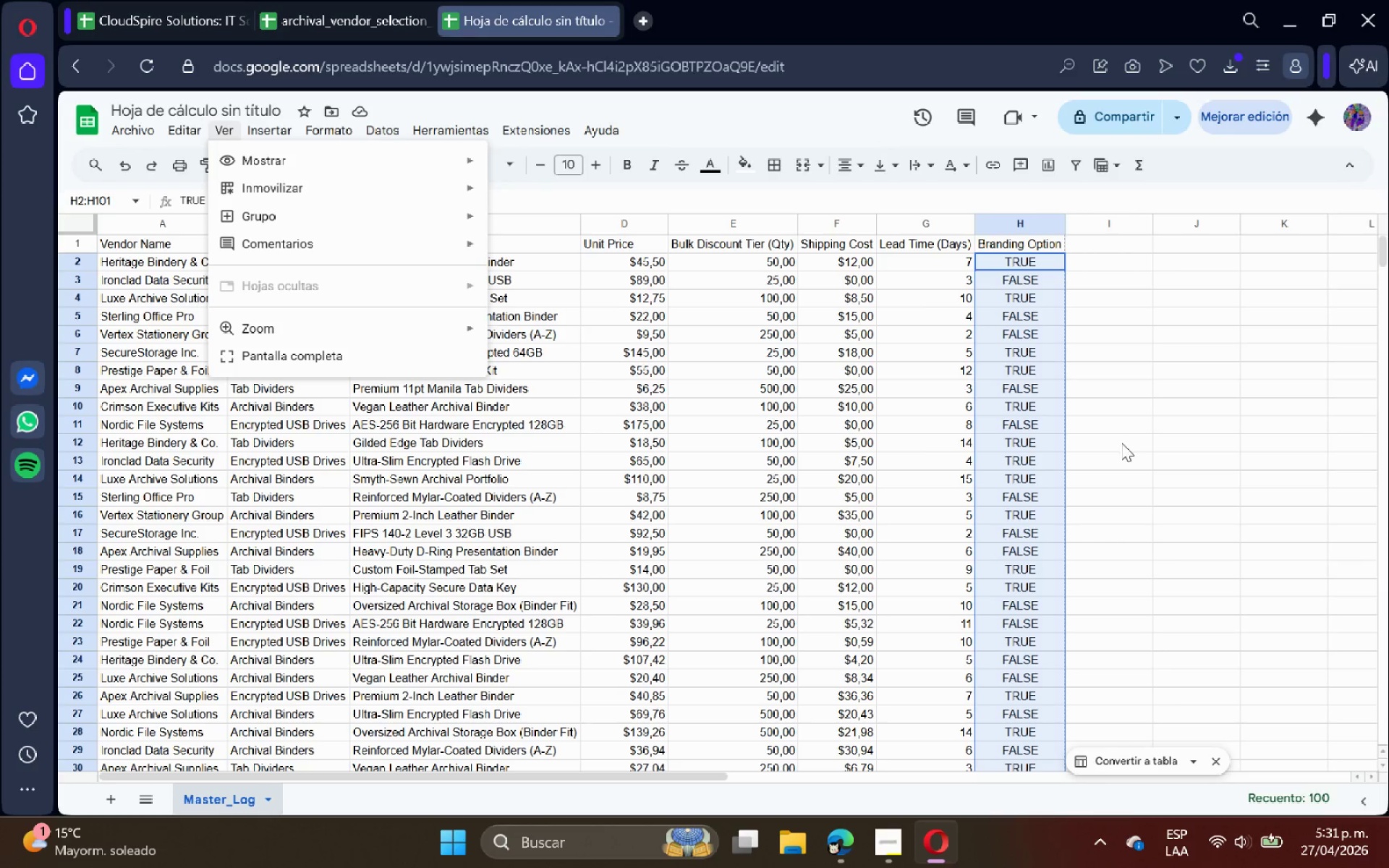 
left_click([1175, 388])
 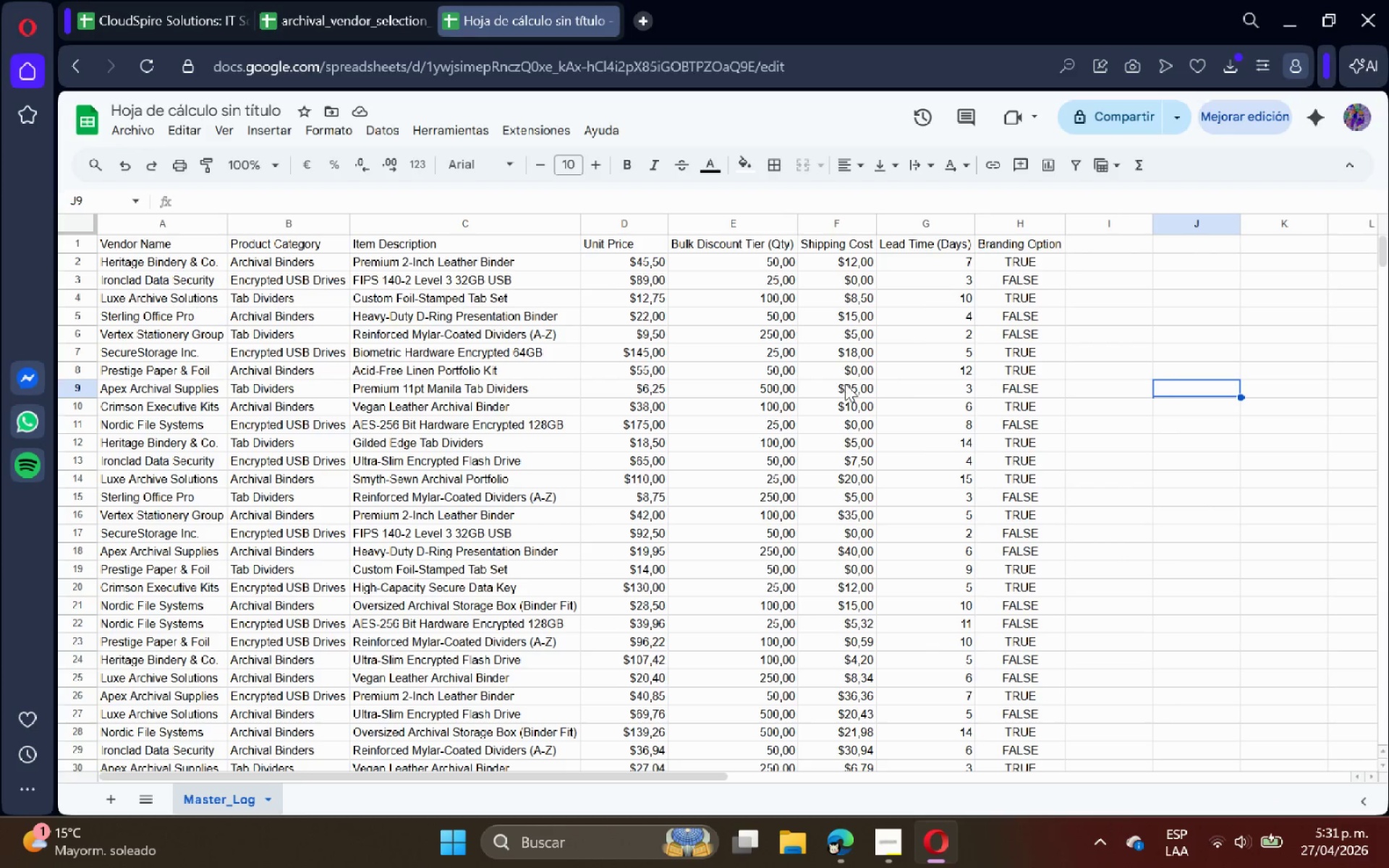 
scroll: coordinate [845, 383], scroll_direction: up, amount: 4.0
 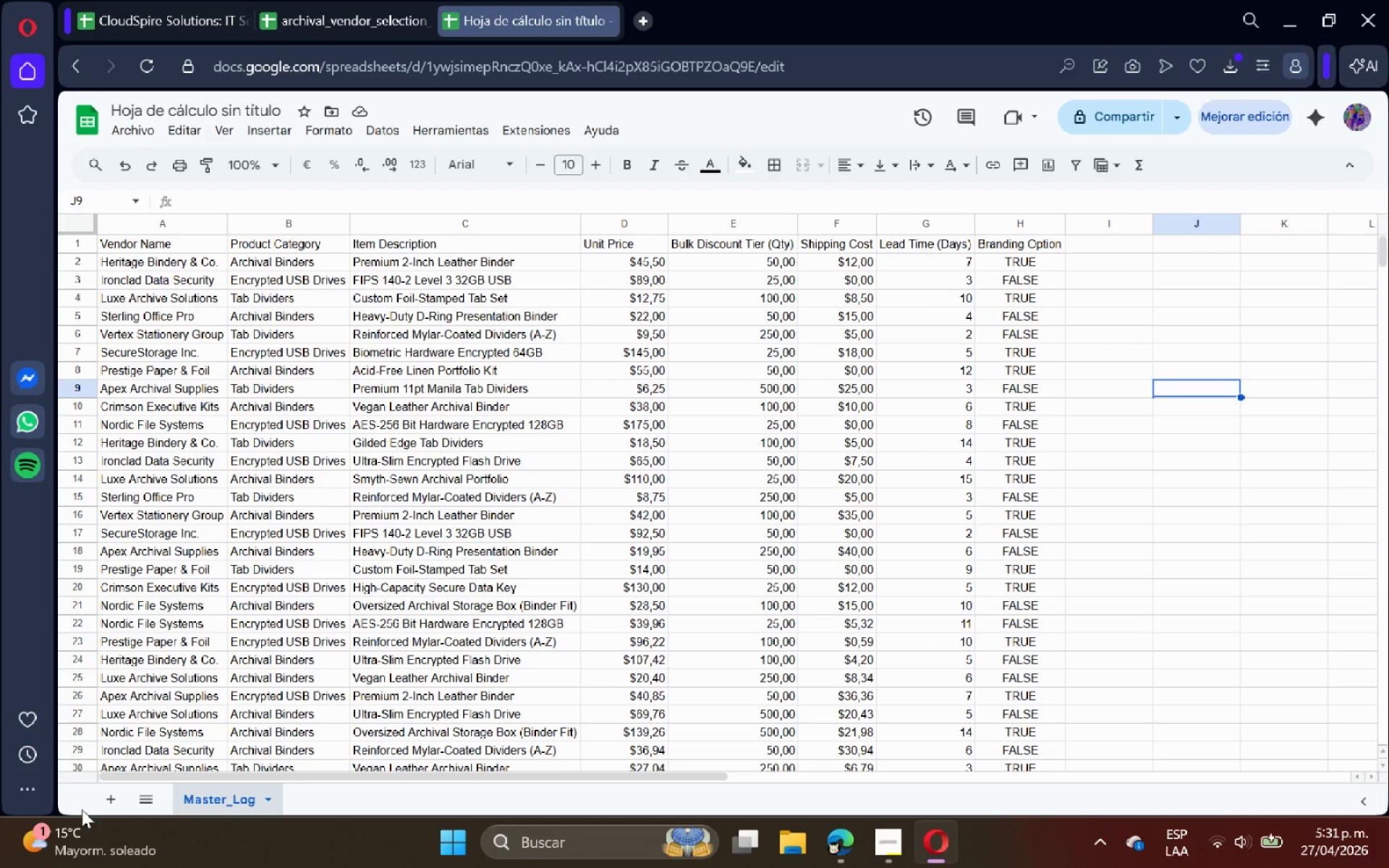 
left_click([101, 798])
 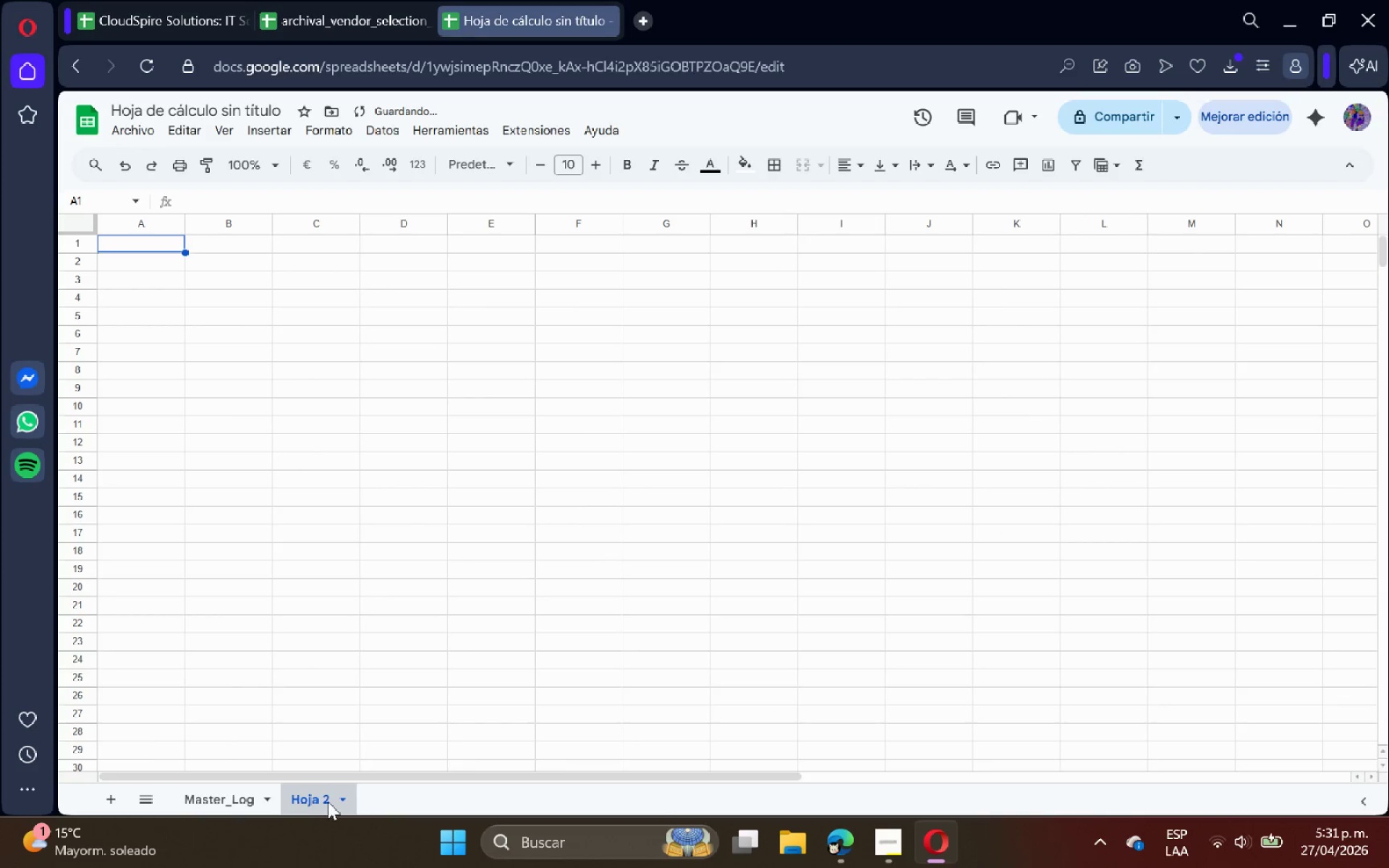 
double_click([328, 801])
 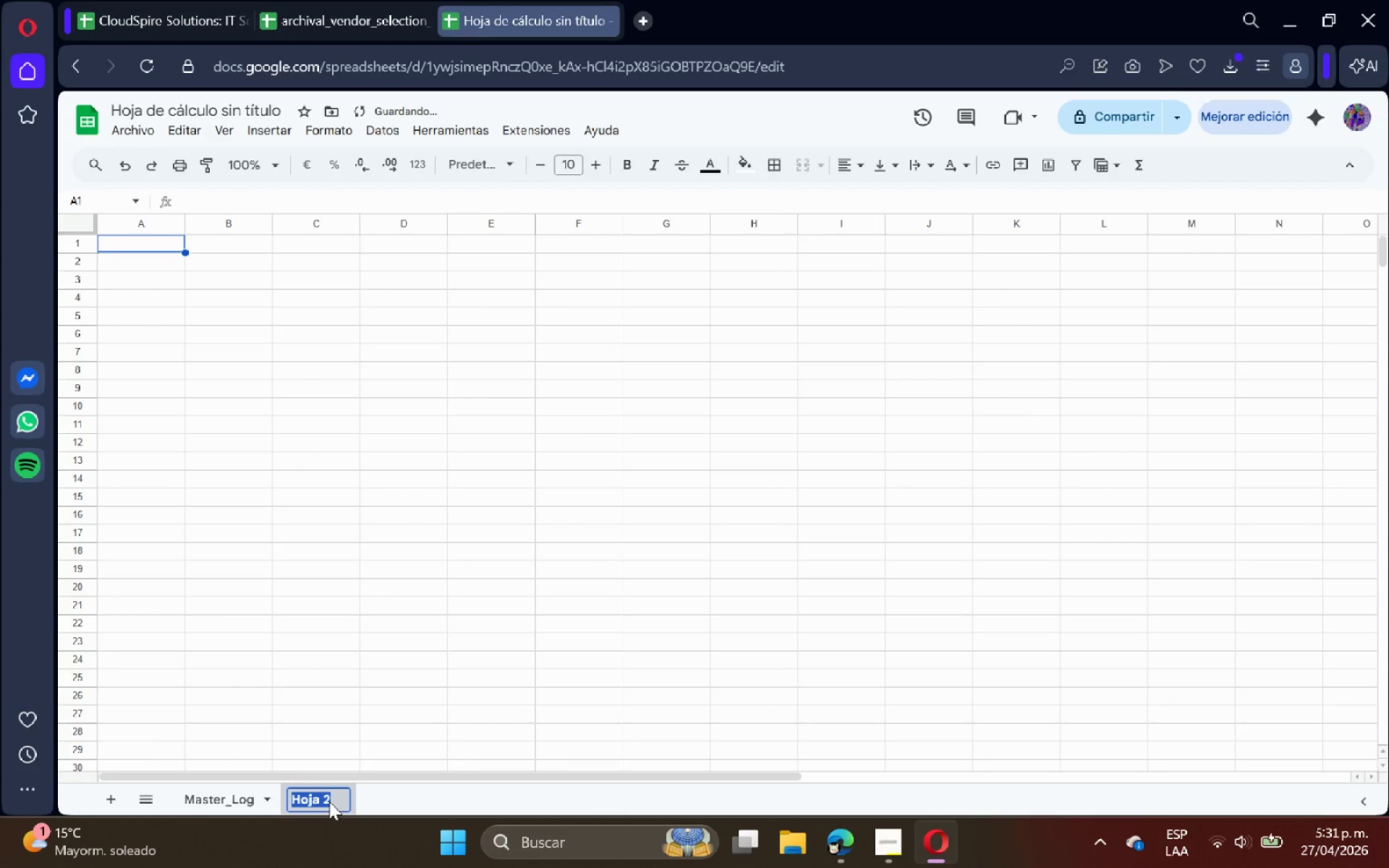 
type(Settings_Config)
 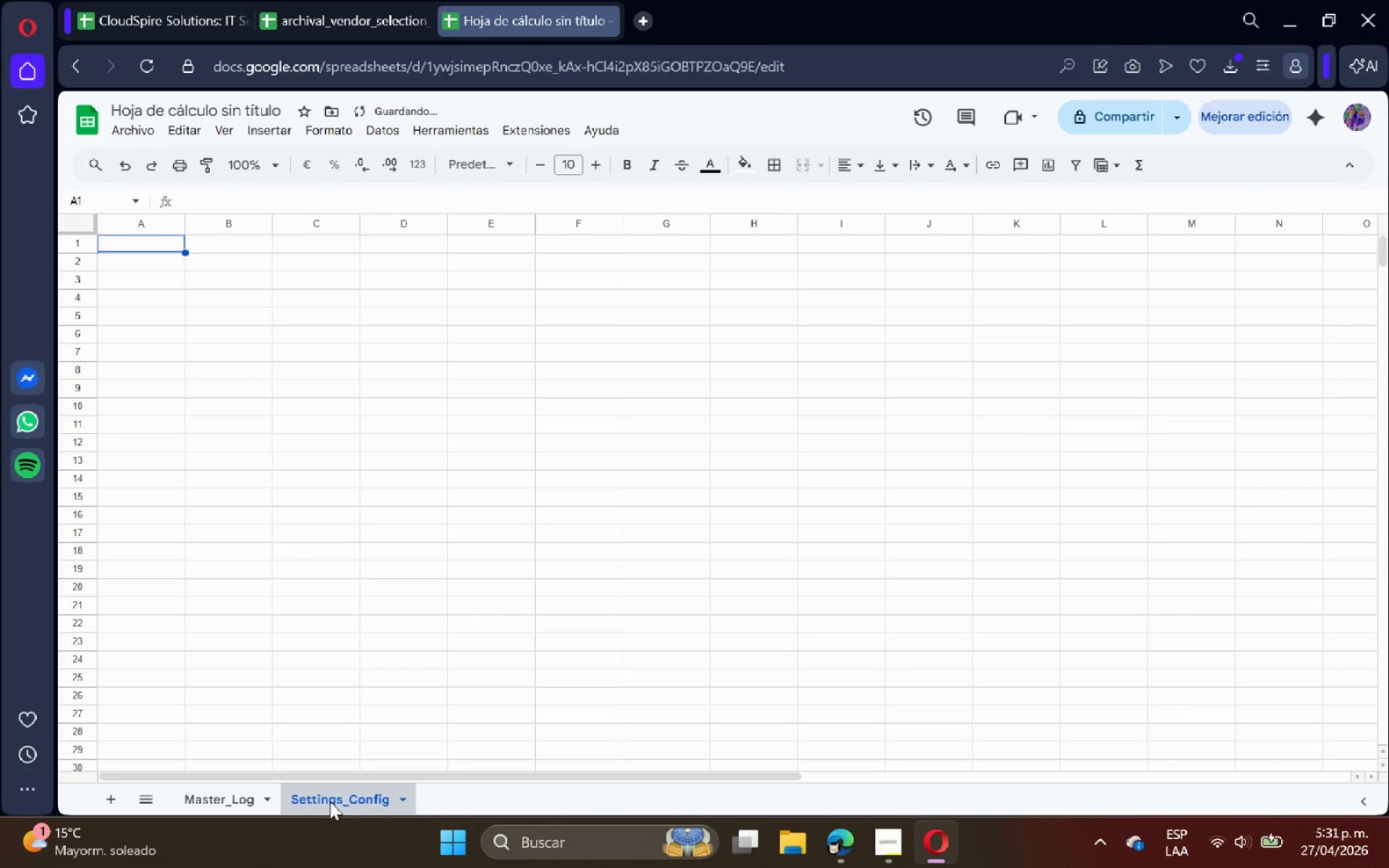 
 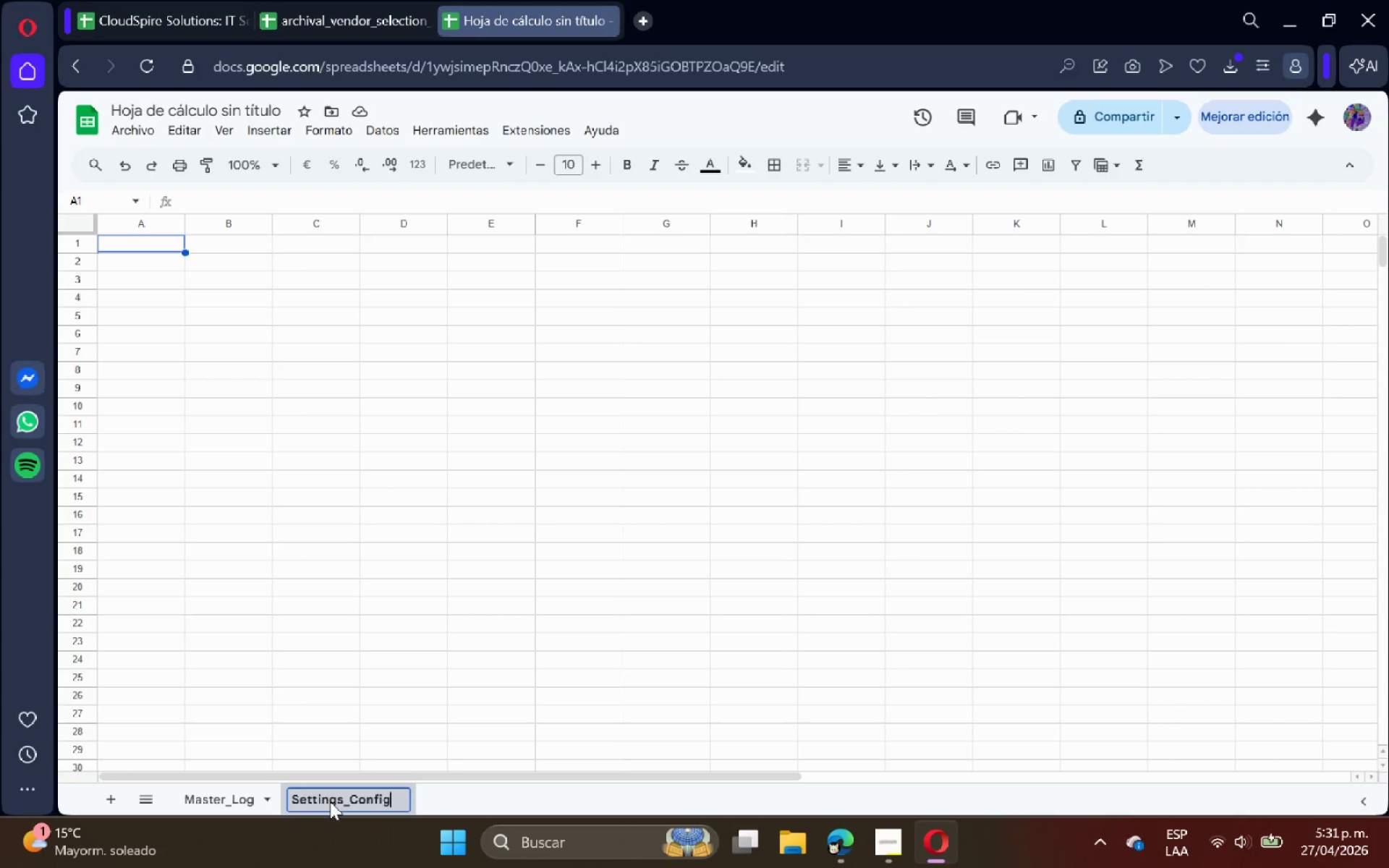 
key(Enter)
 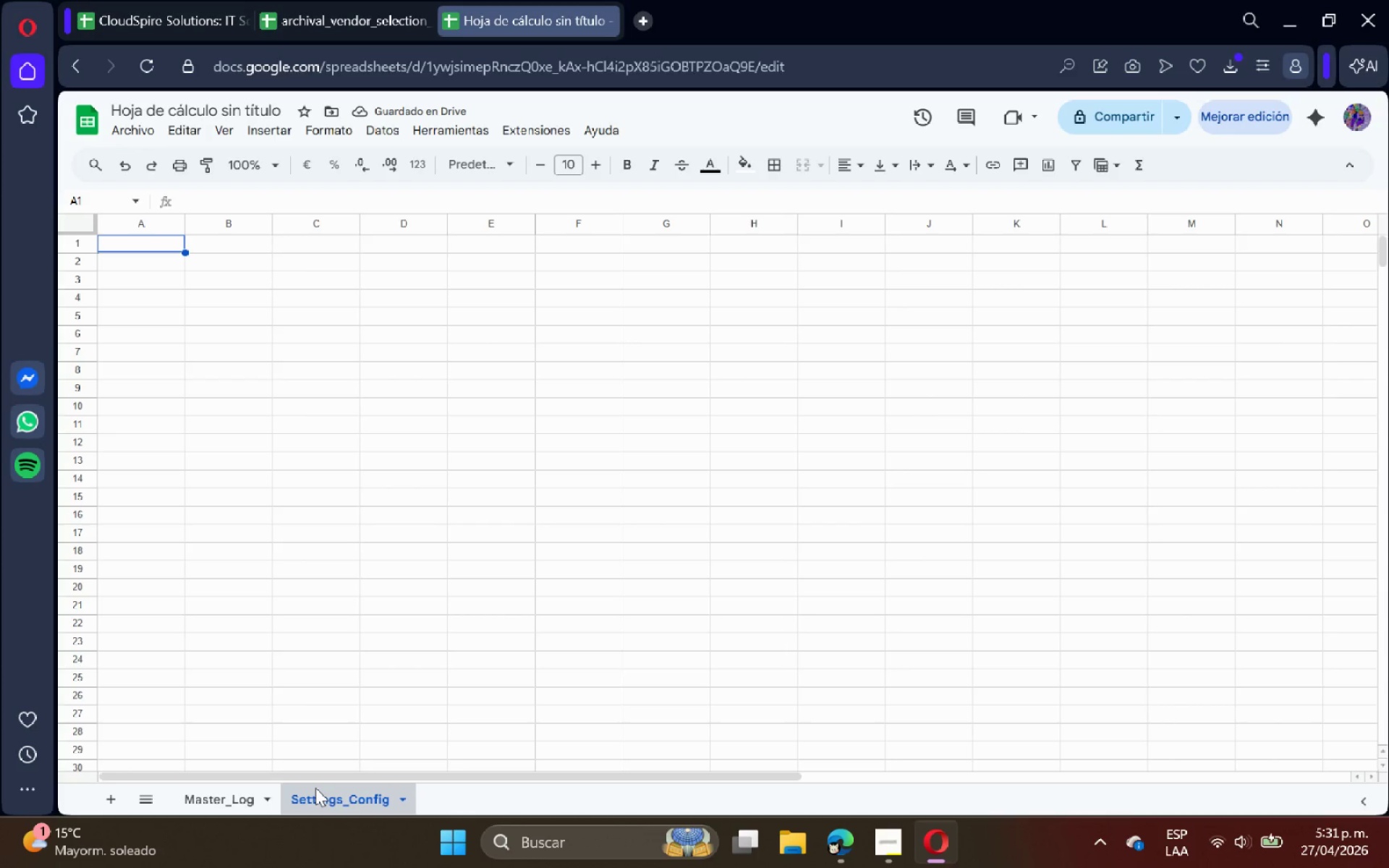 
wait(5.59)
 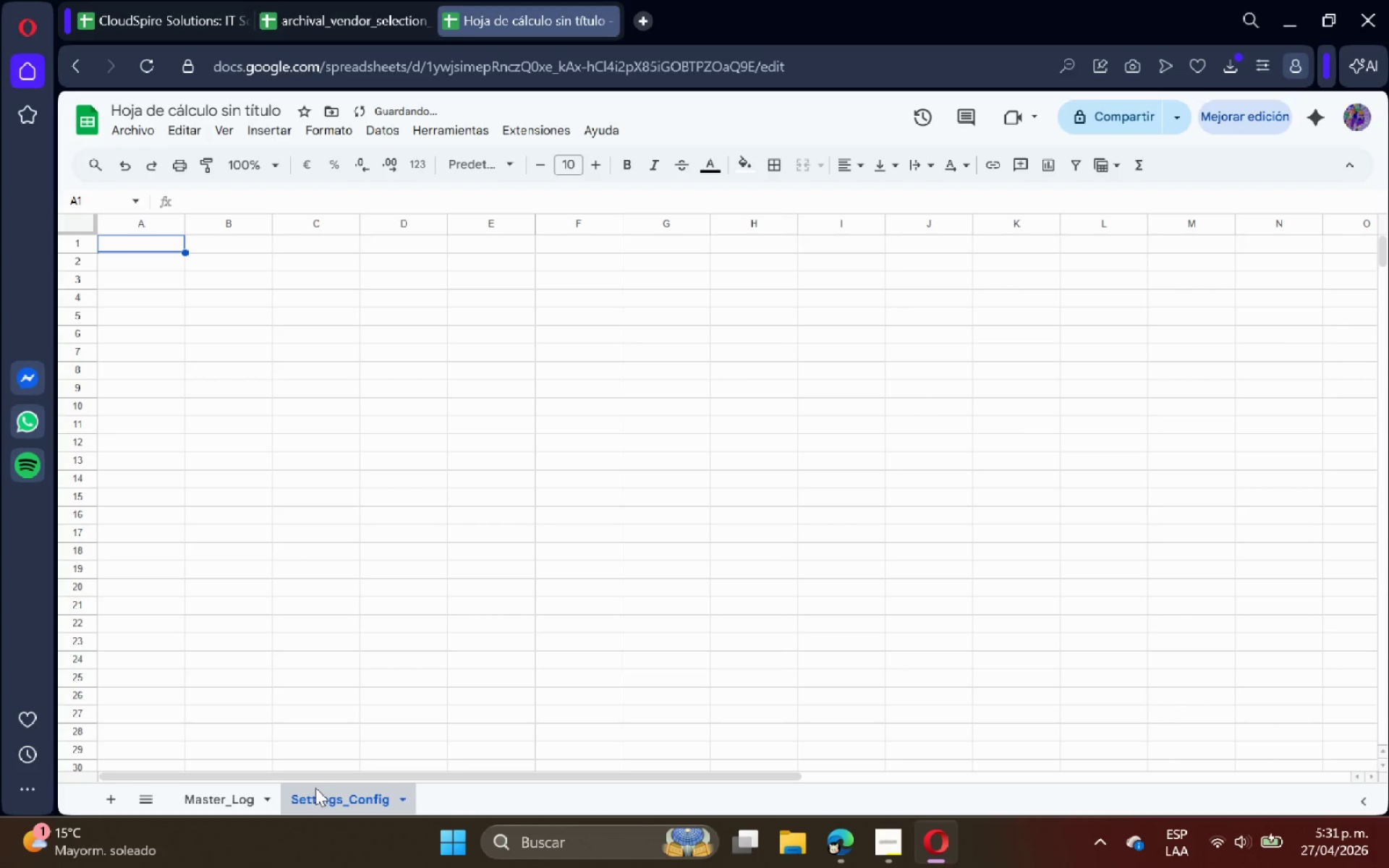 
left_click([156, 286])
 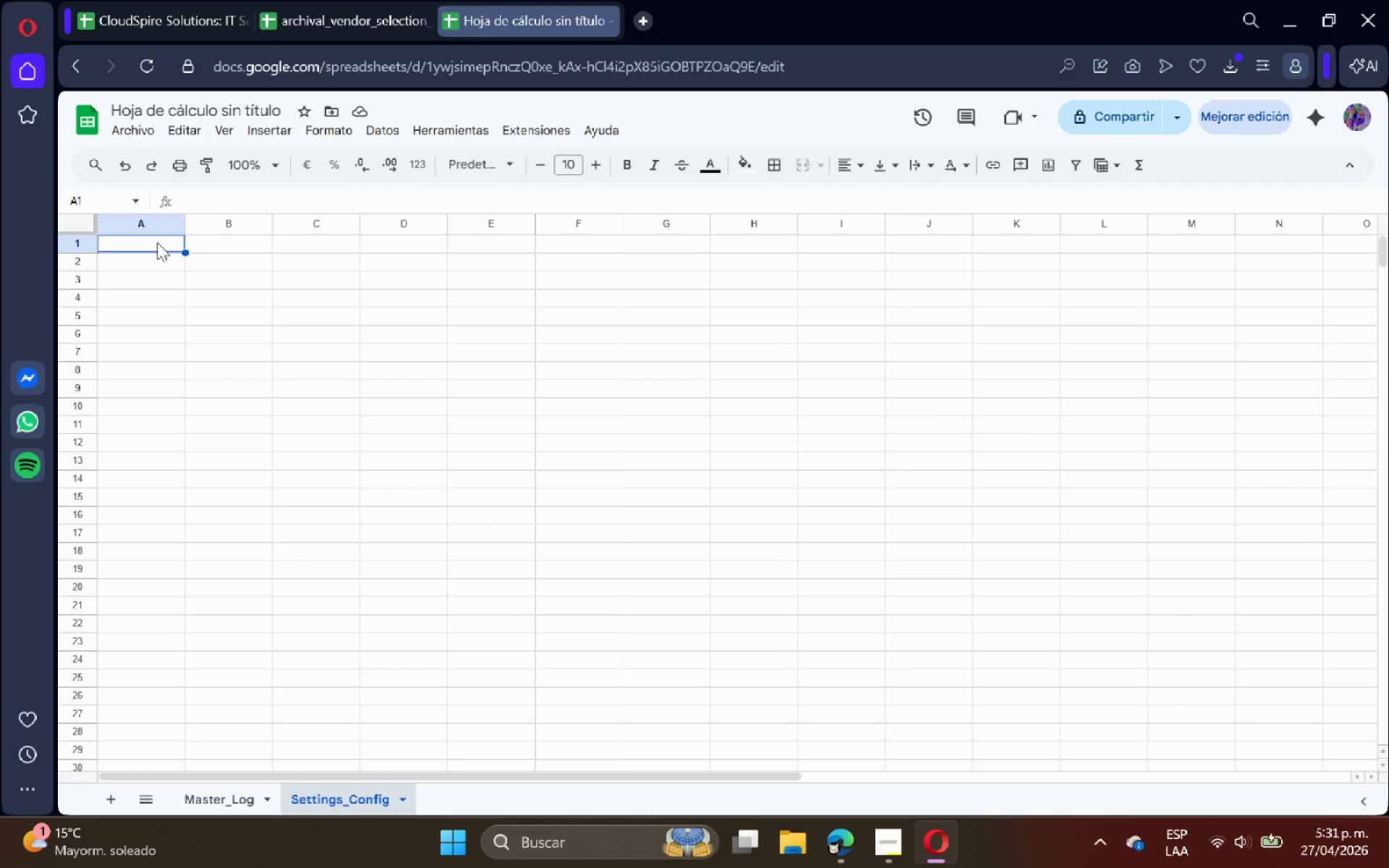 
type(Scoring /p)
key(Backspace)
key(Backspace)
type(Parameters)
 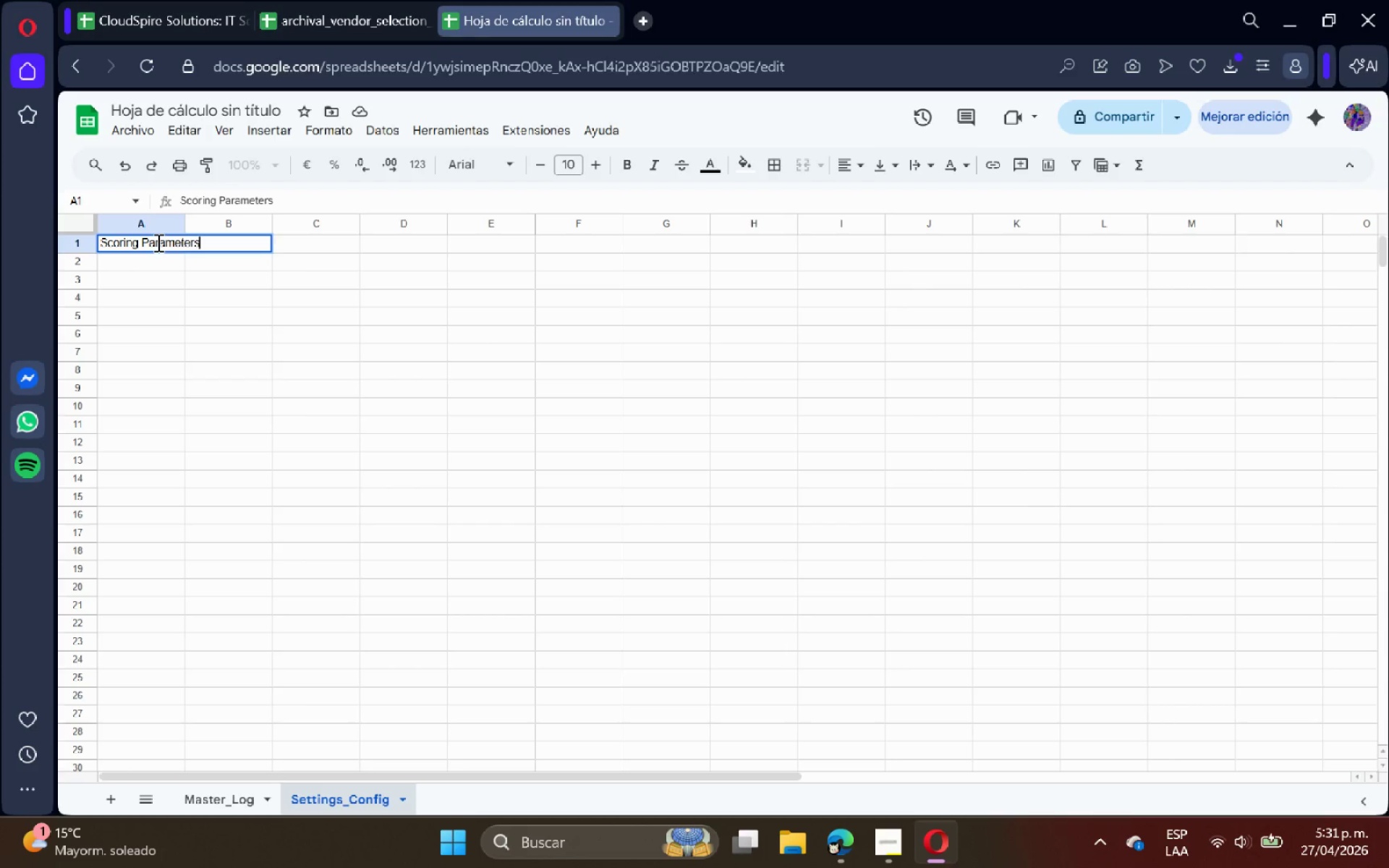 
key(Enter)
 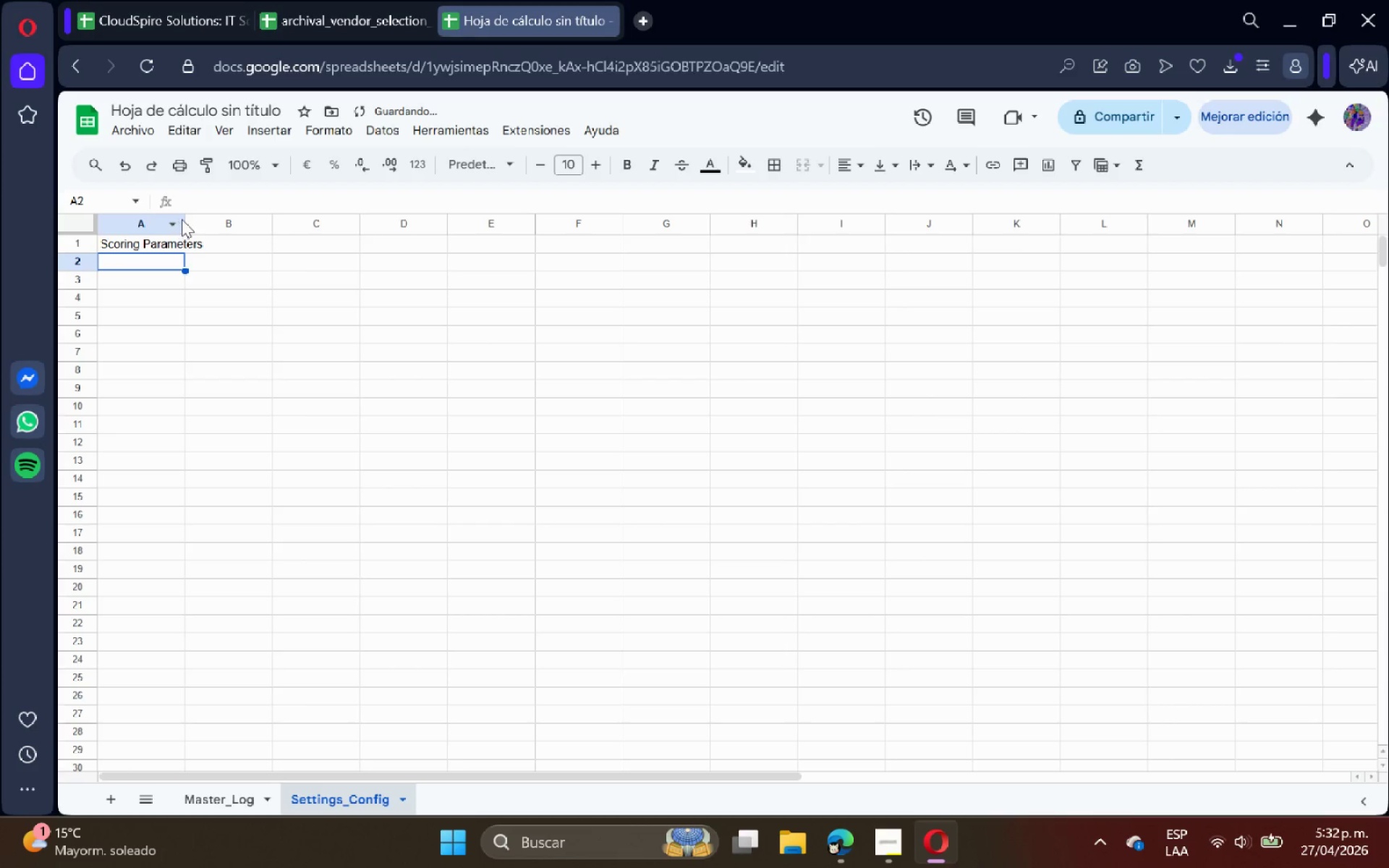 
double_click([183, 219])
 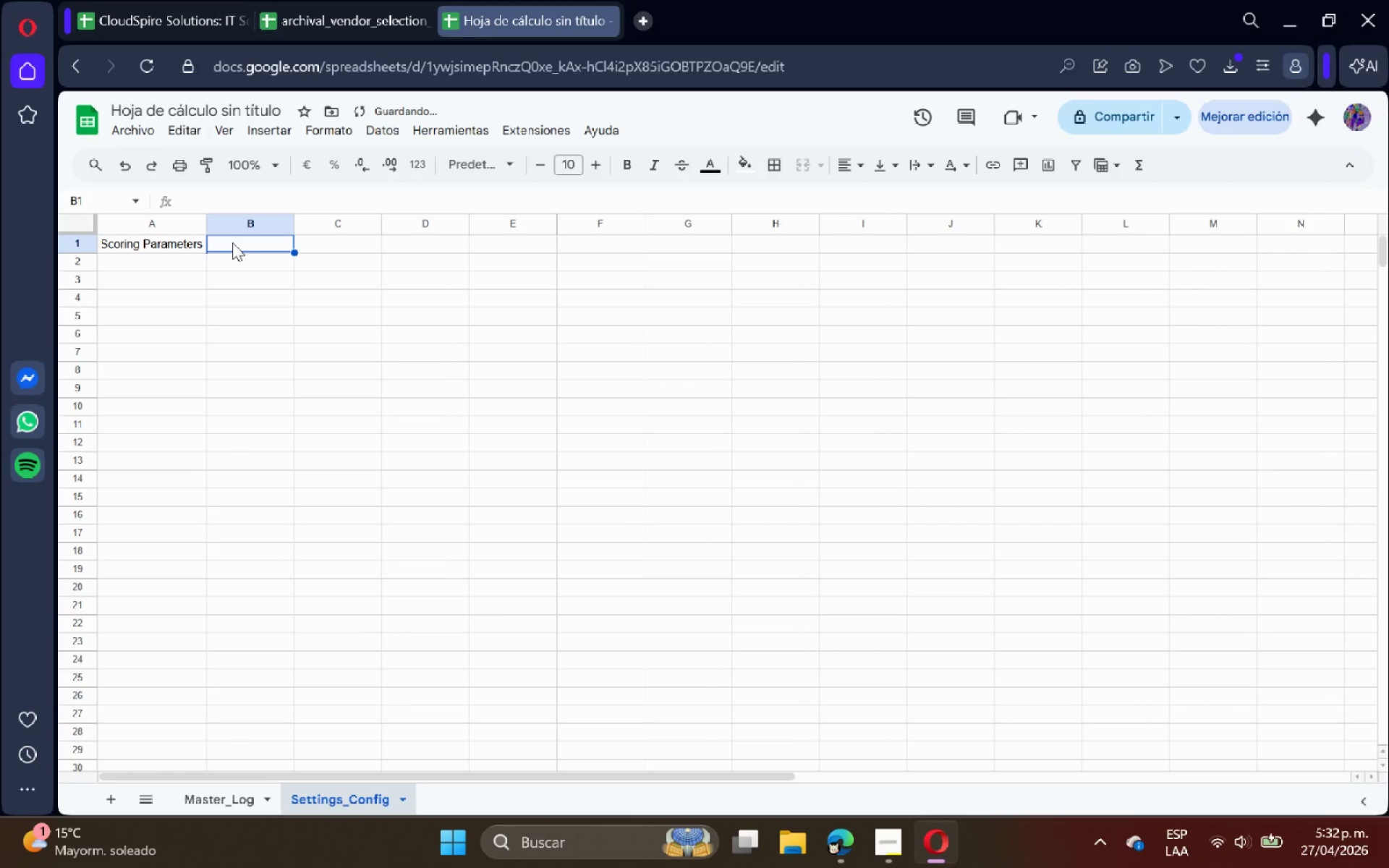 
type(Weight)
 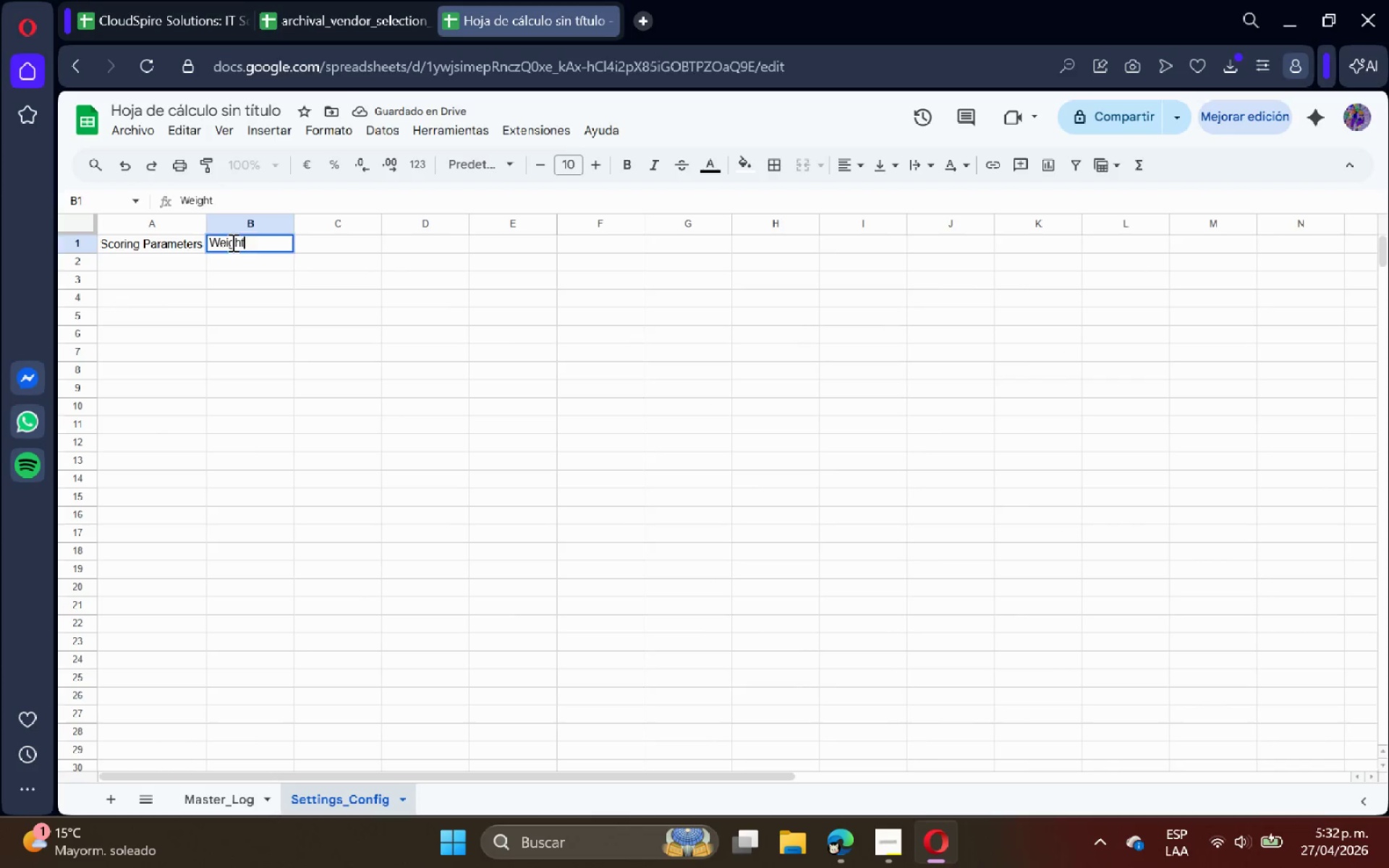 
key(Enter)
 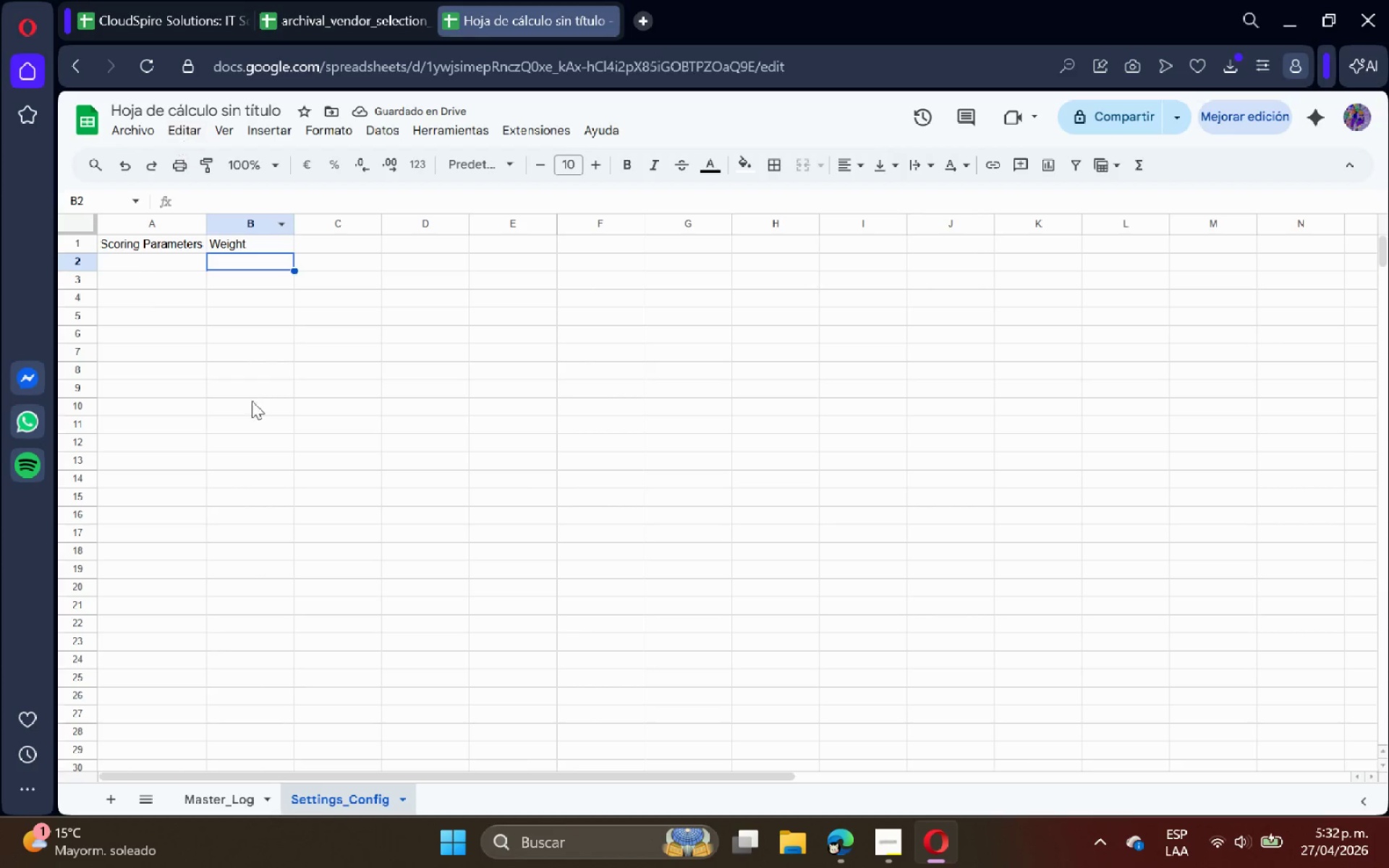 
left_click([218, 133])
 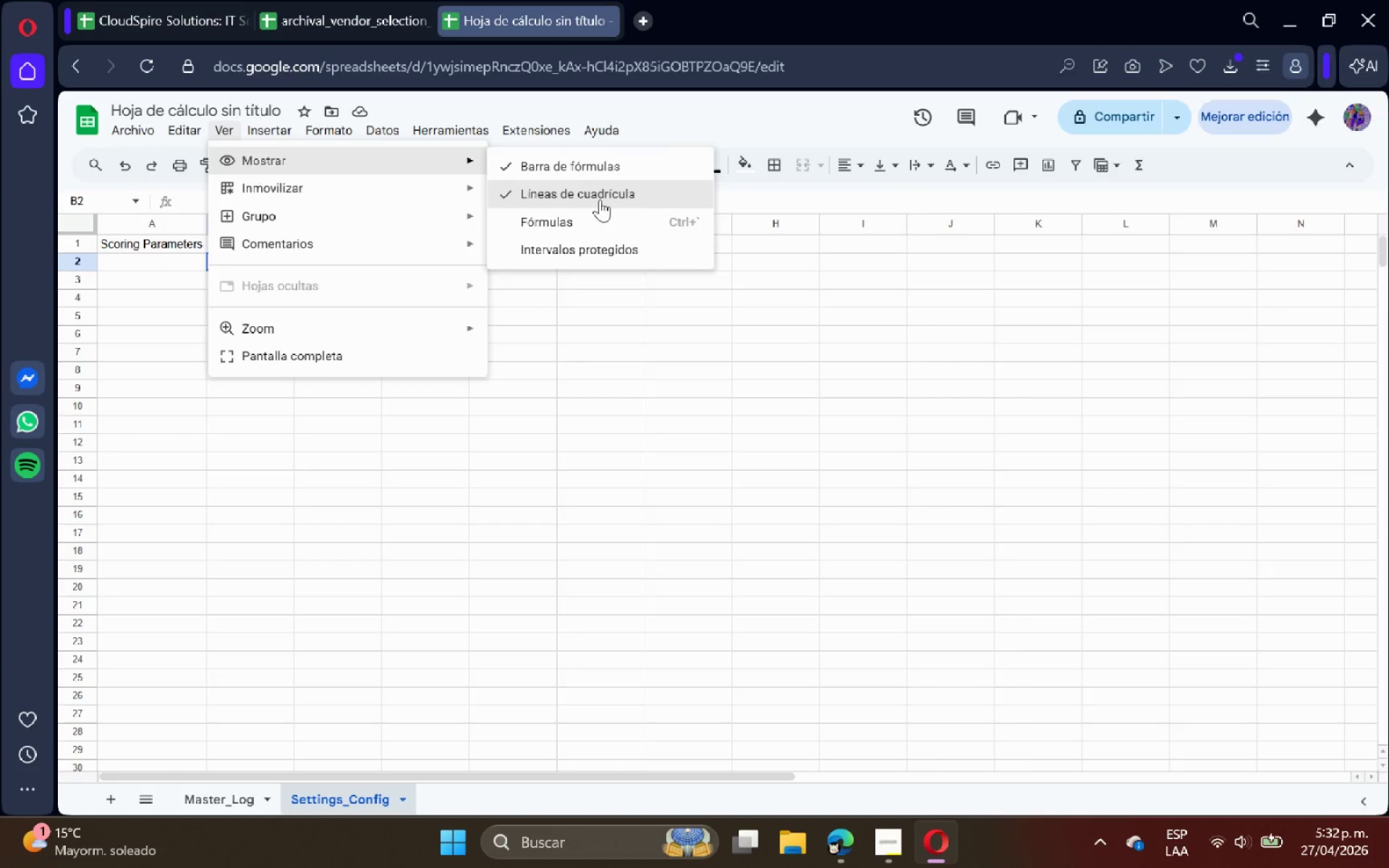 
double_click([446, 365])
 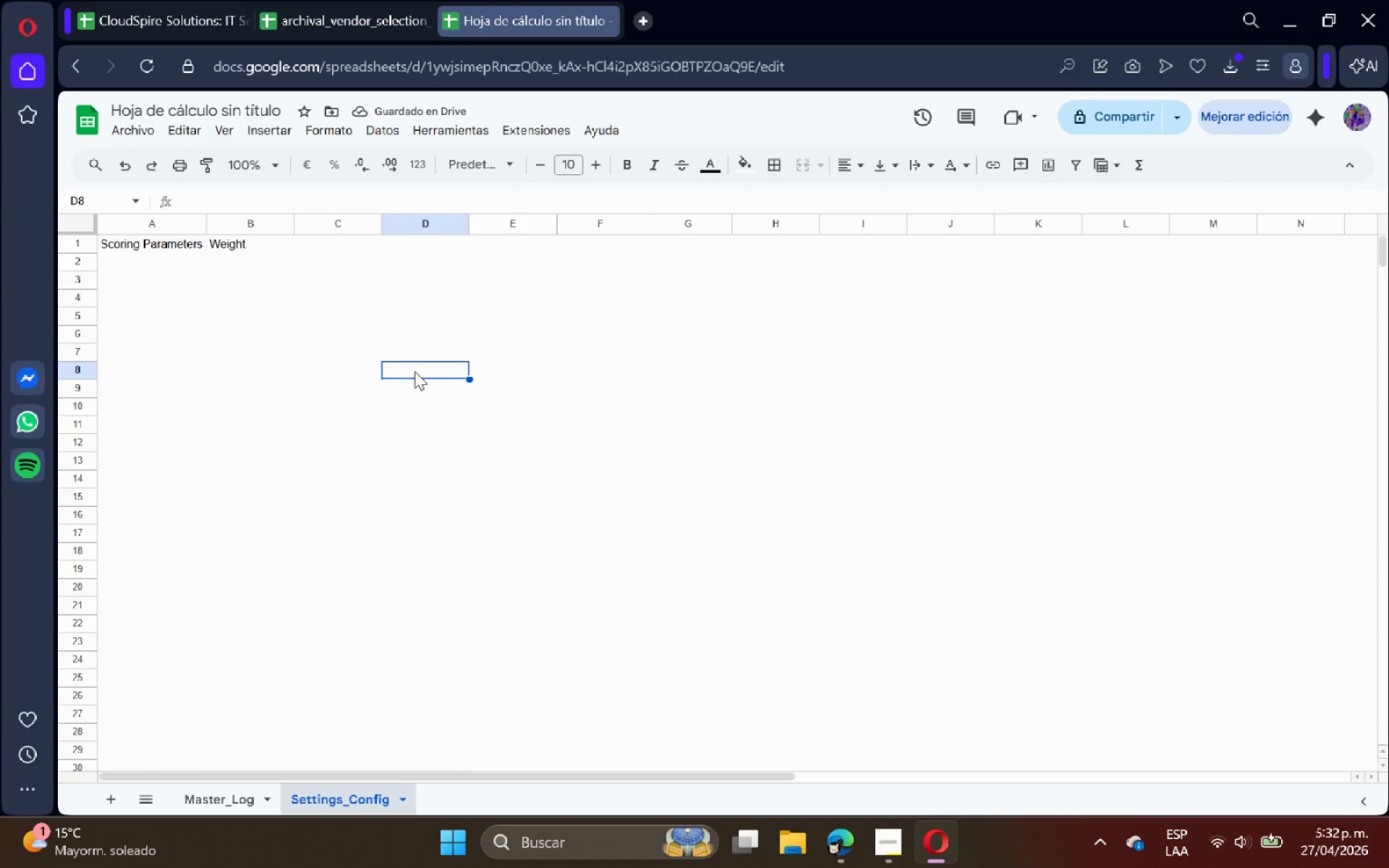 
left_click([169, 268])
 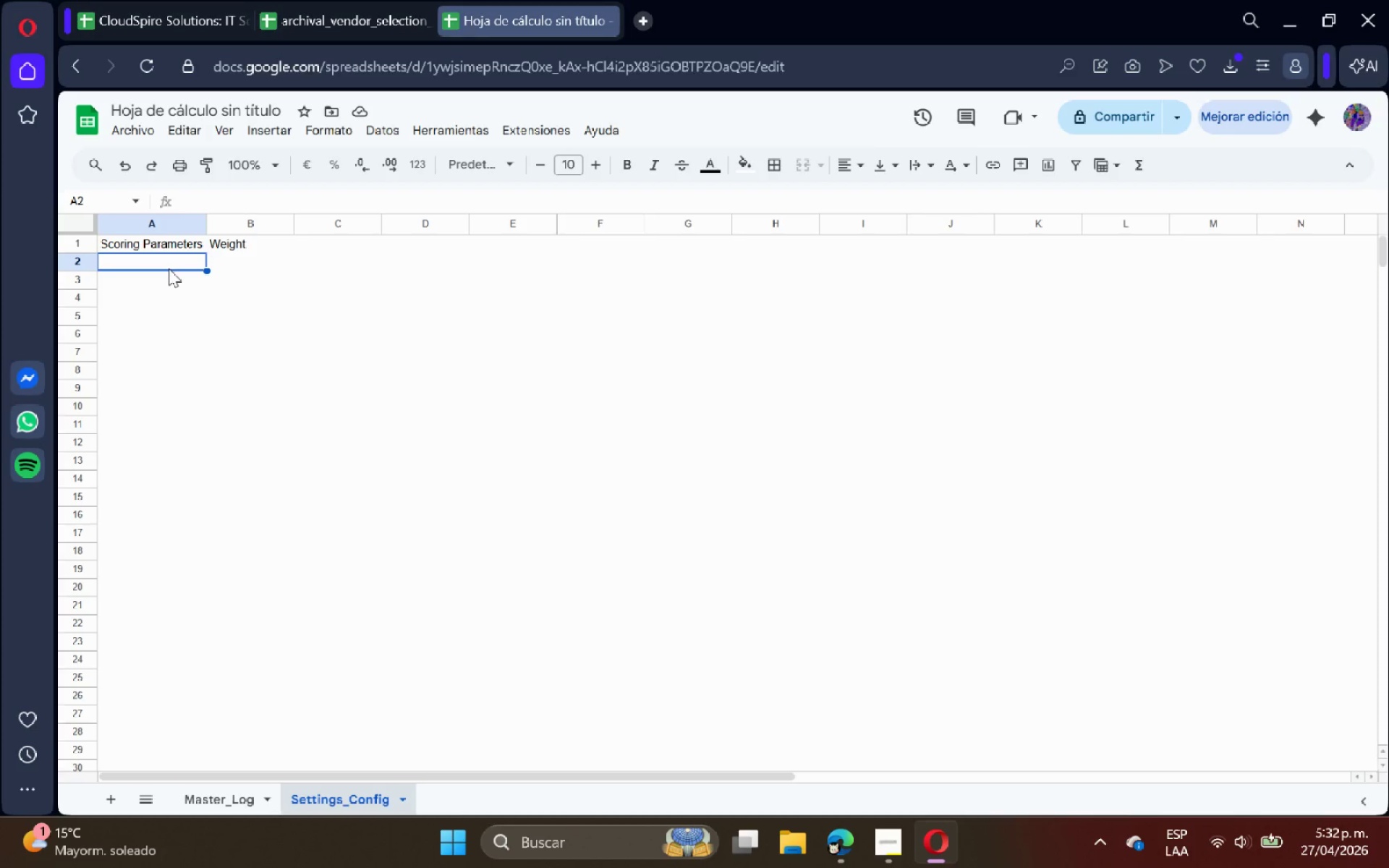 
type(Price Weight)
 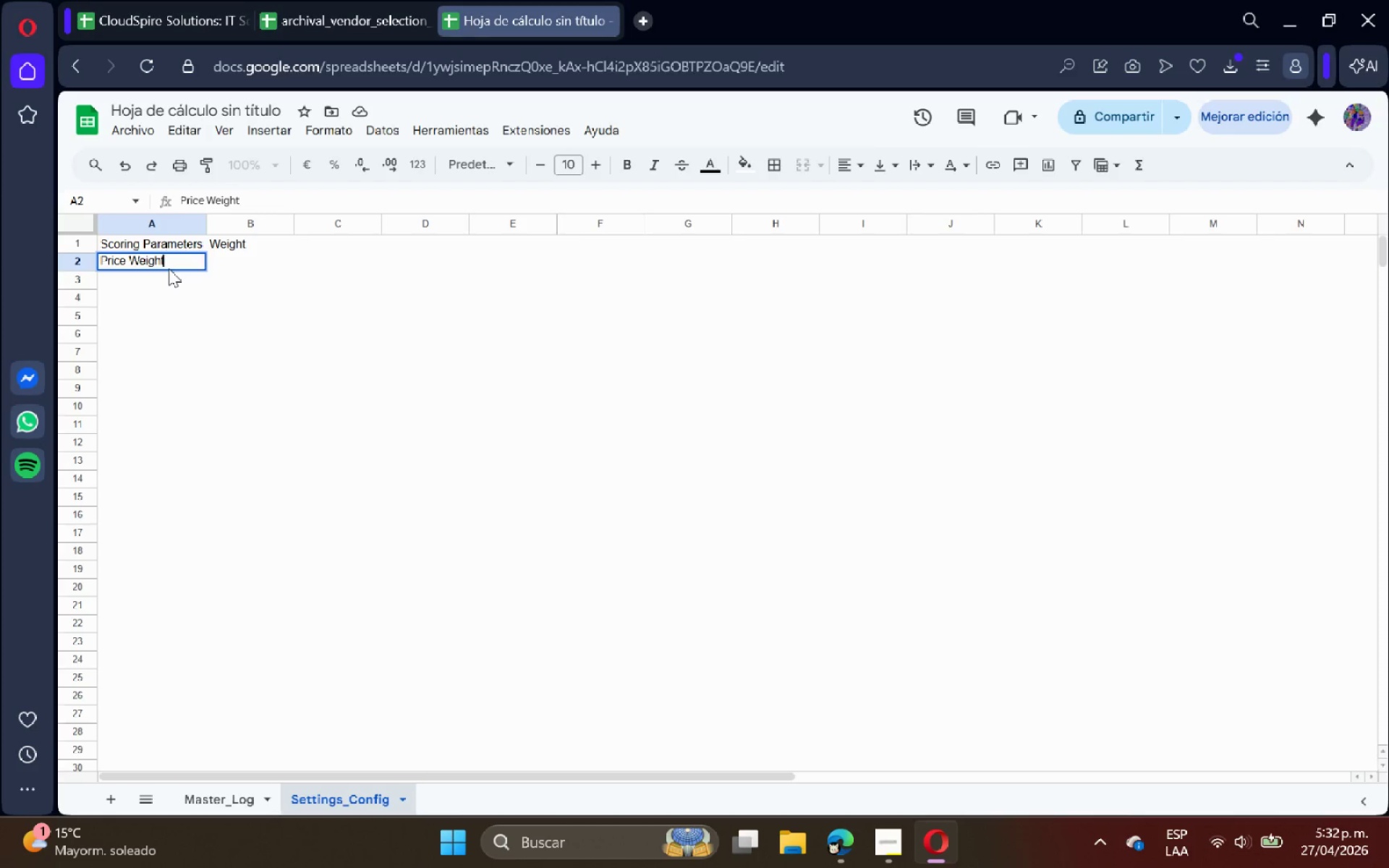 
key(Enter)
 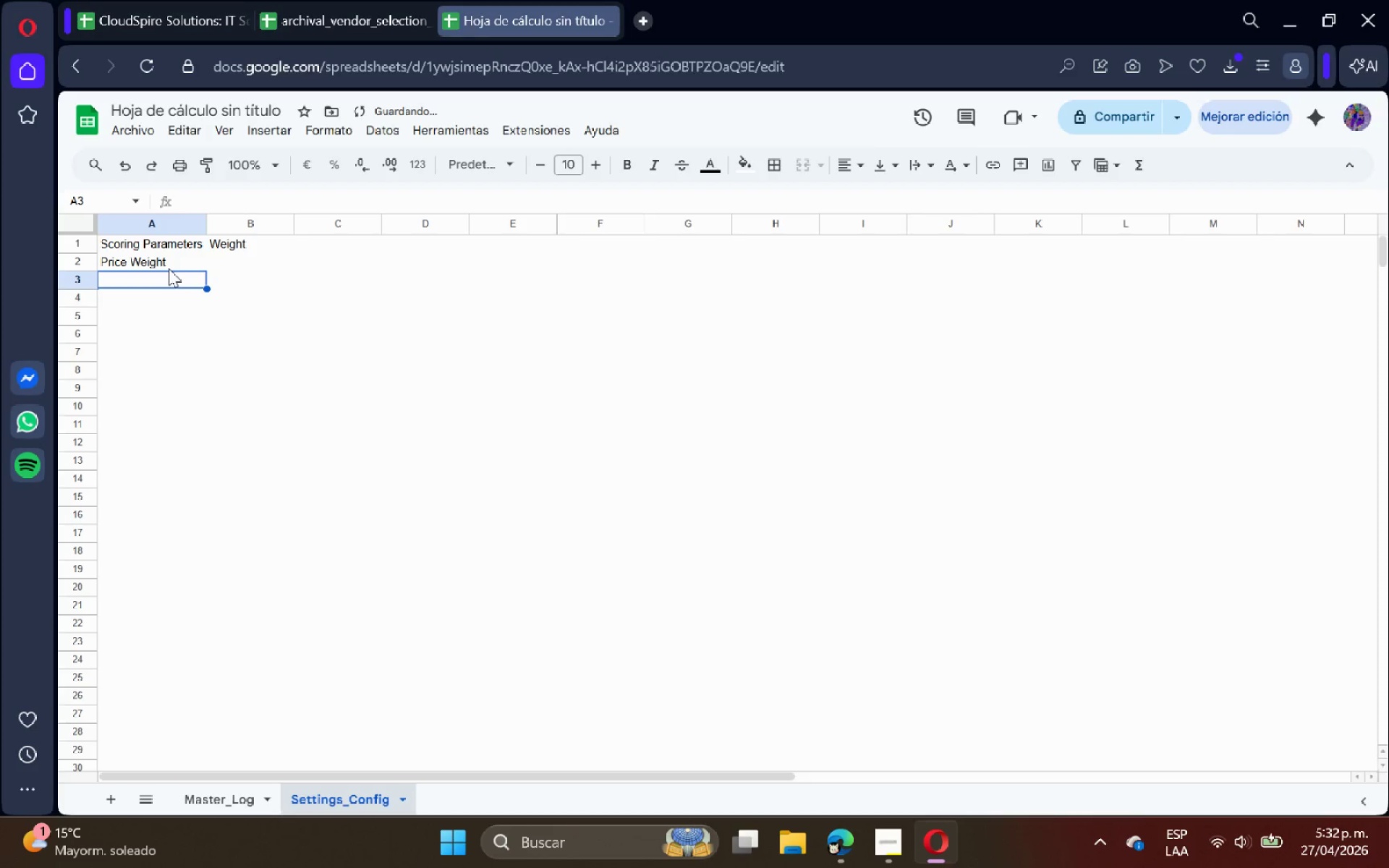 
type(Lead Time Weight)
 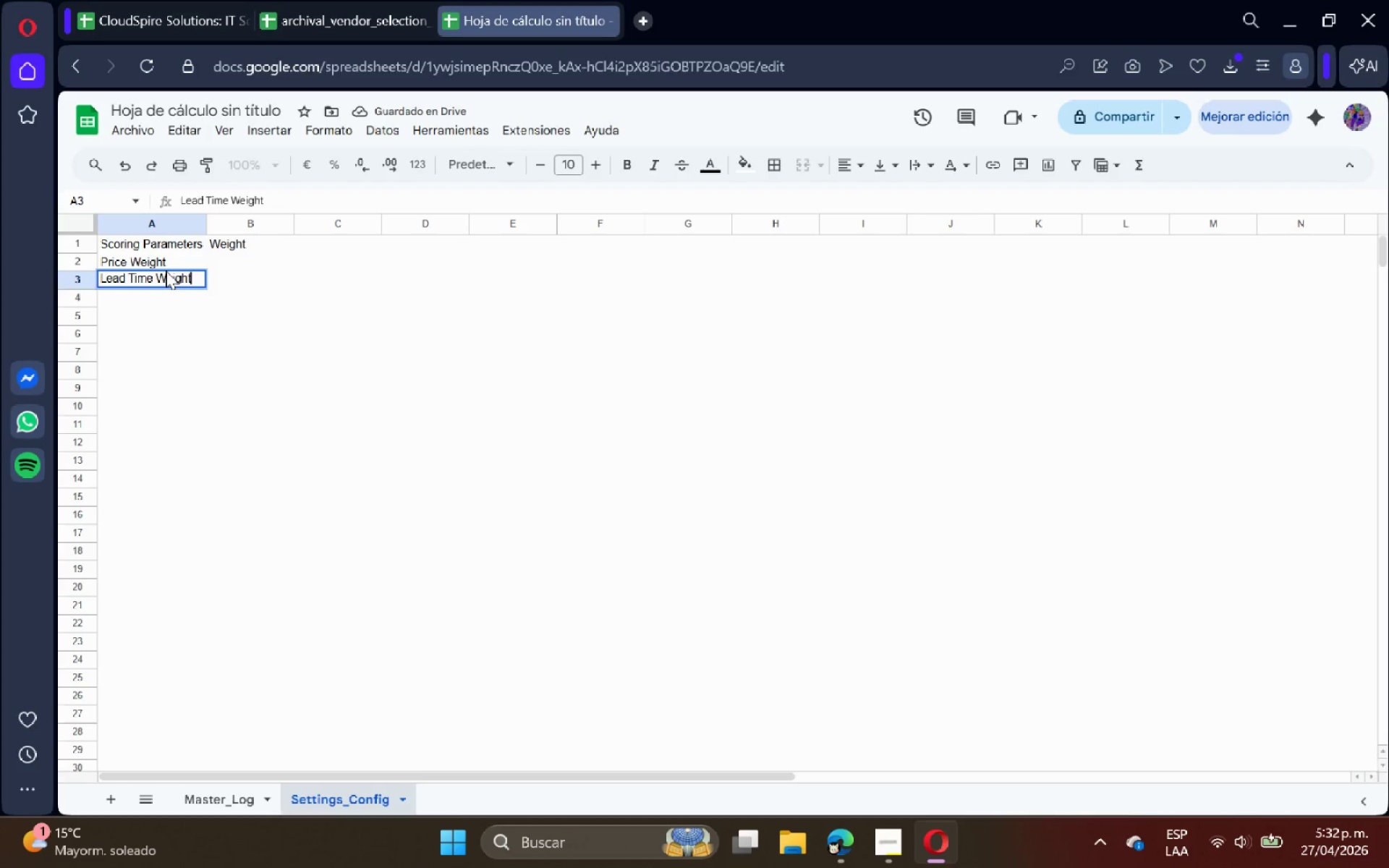 
key(Enter)
 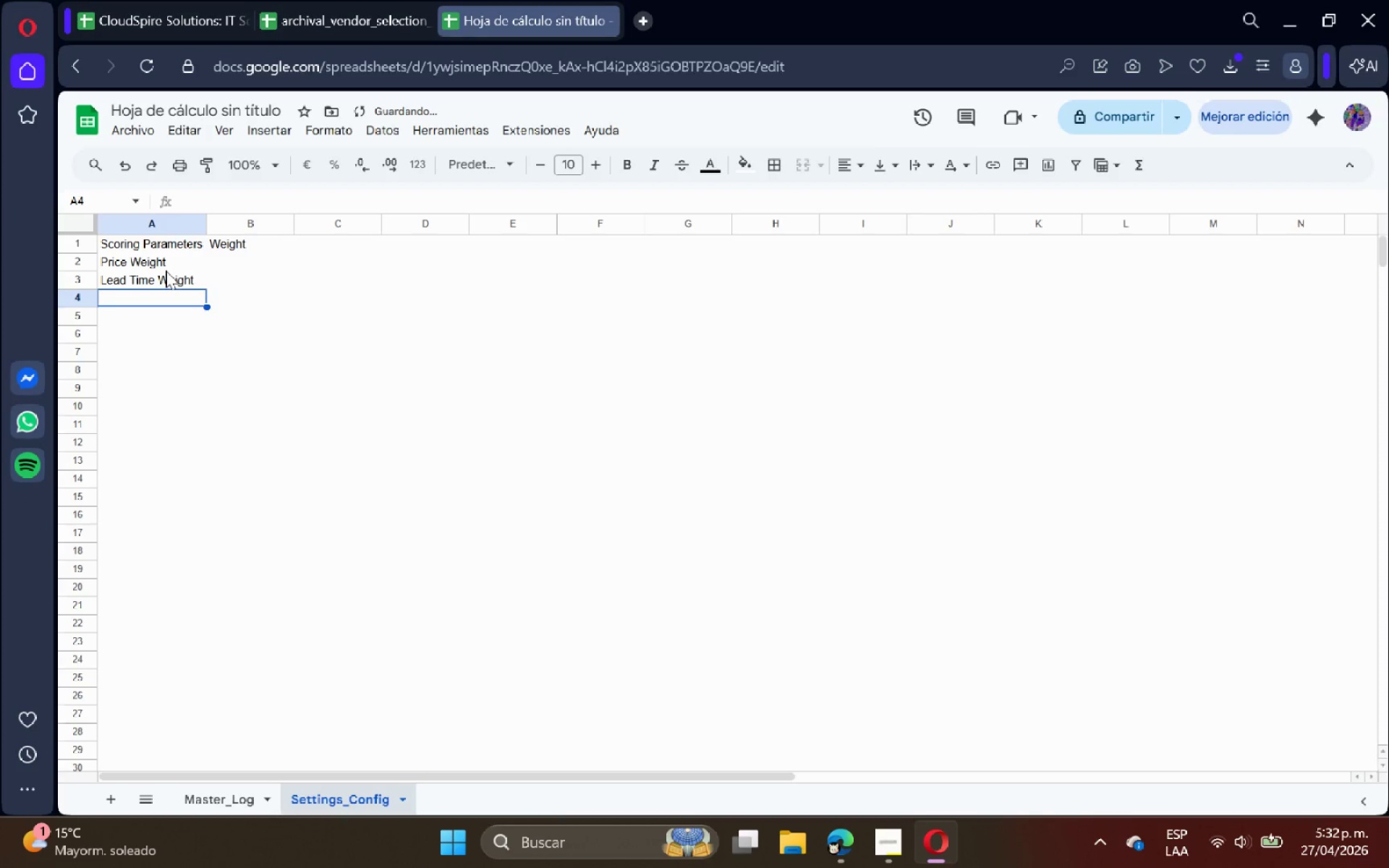 
type(Btra)
key(Backspace)
key(Backspace)
key(Backspace)
type(randing Weight)
 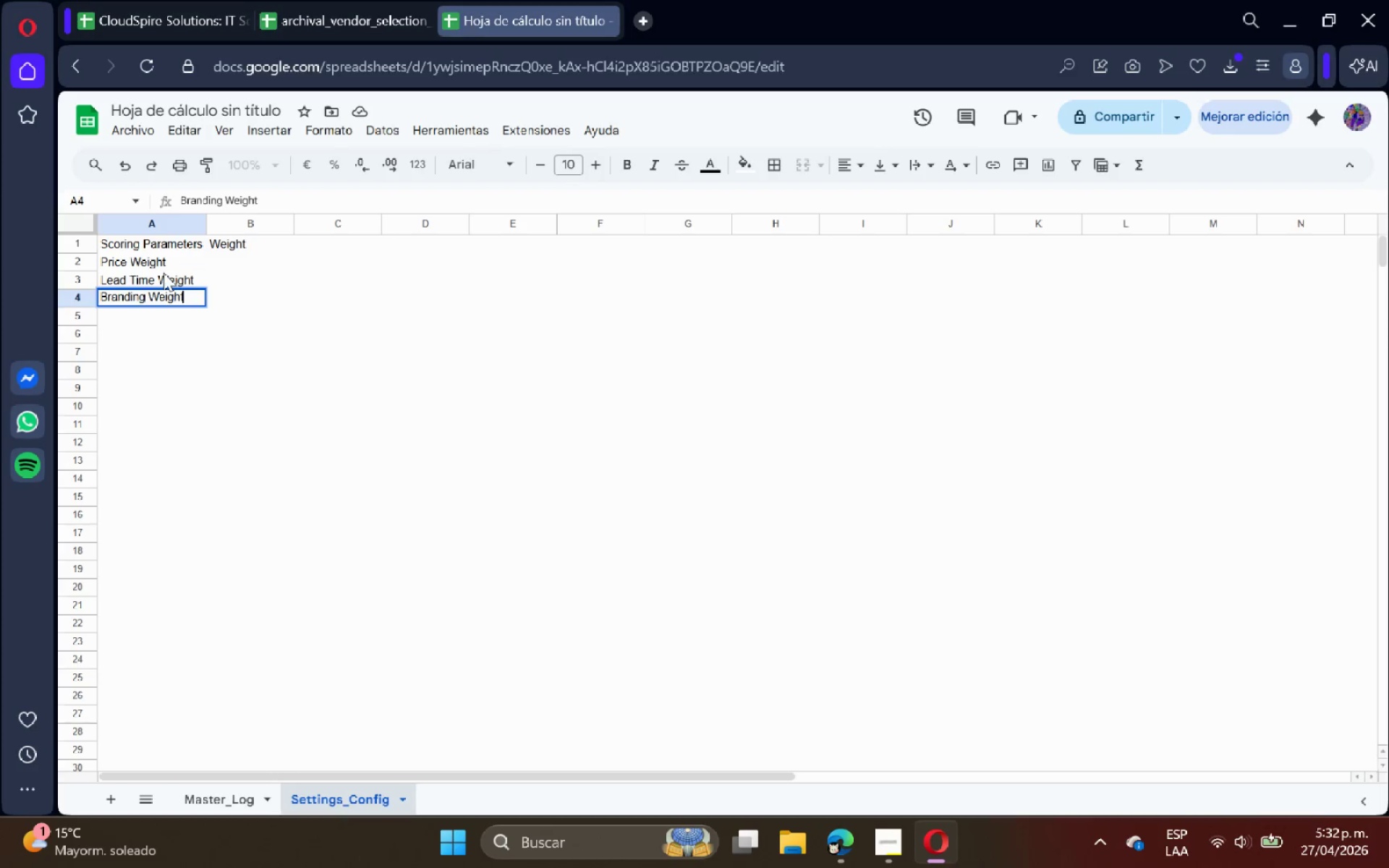 
key(Enter)
 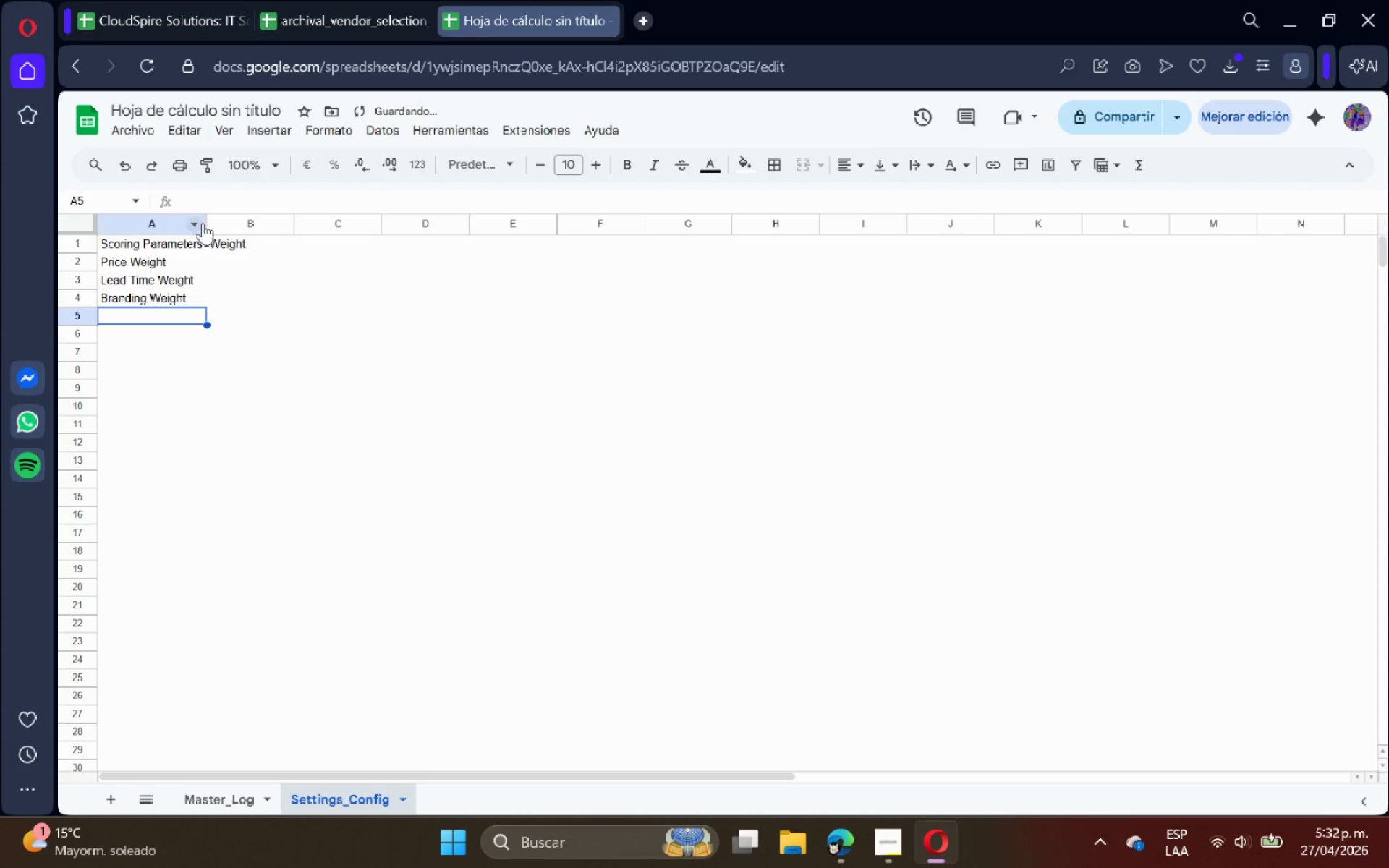 
double_click([204, 218])
 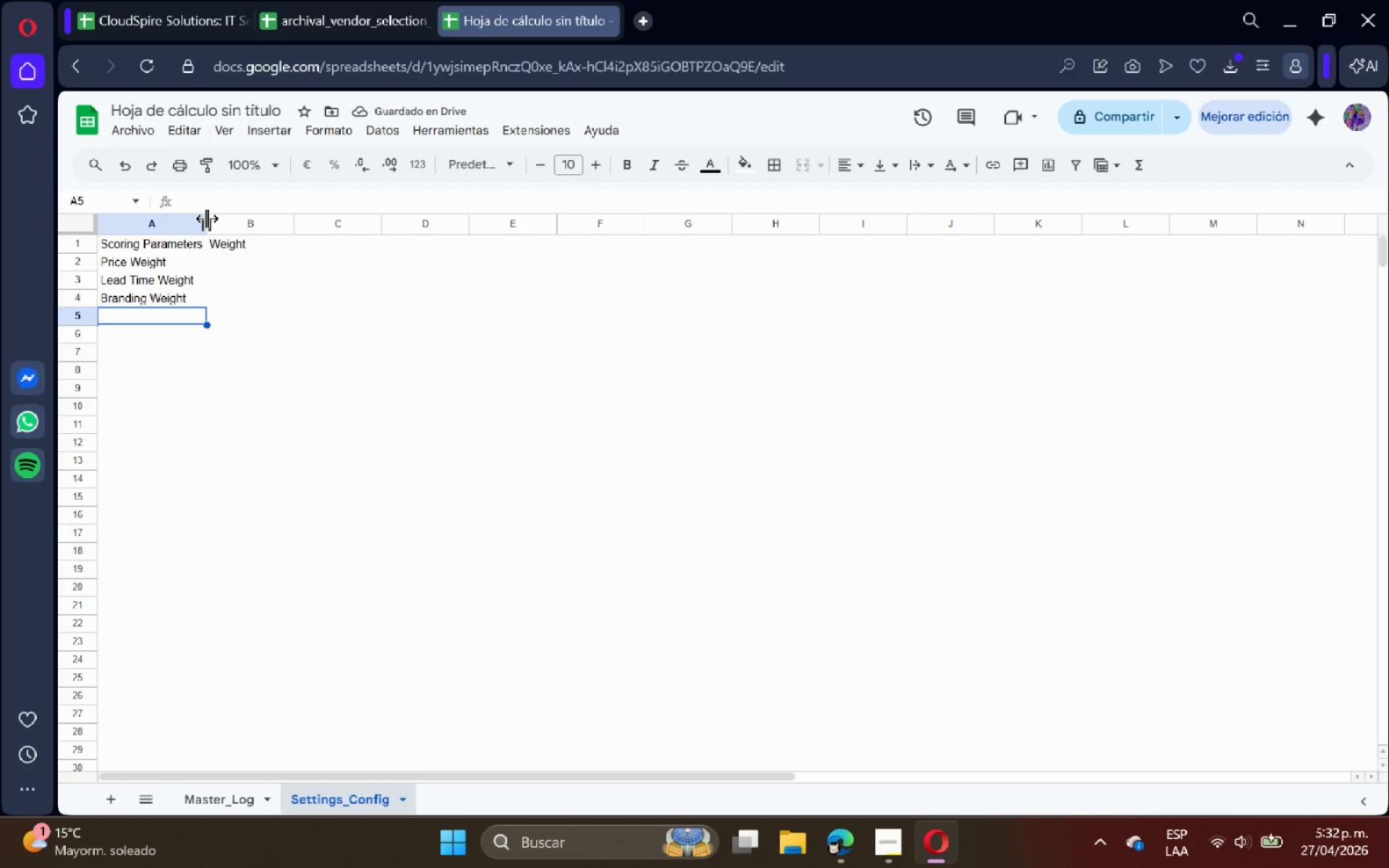 
left_click([244, 259])
 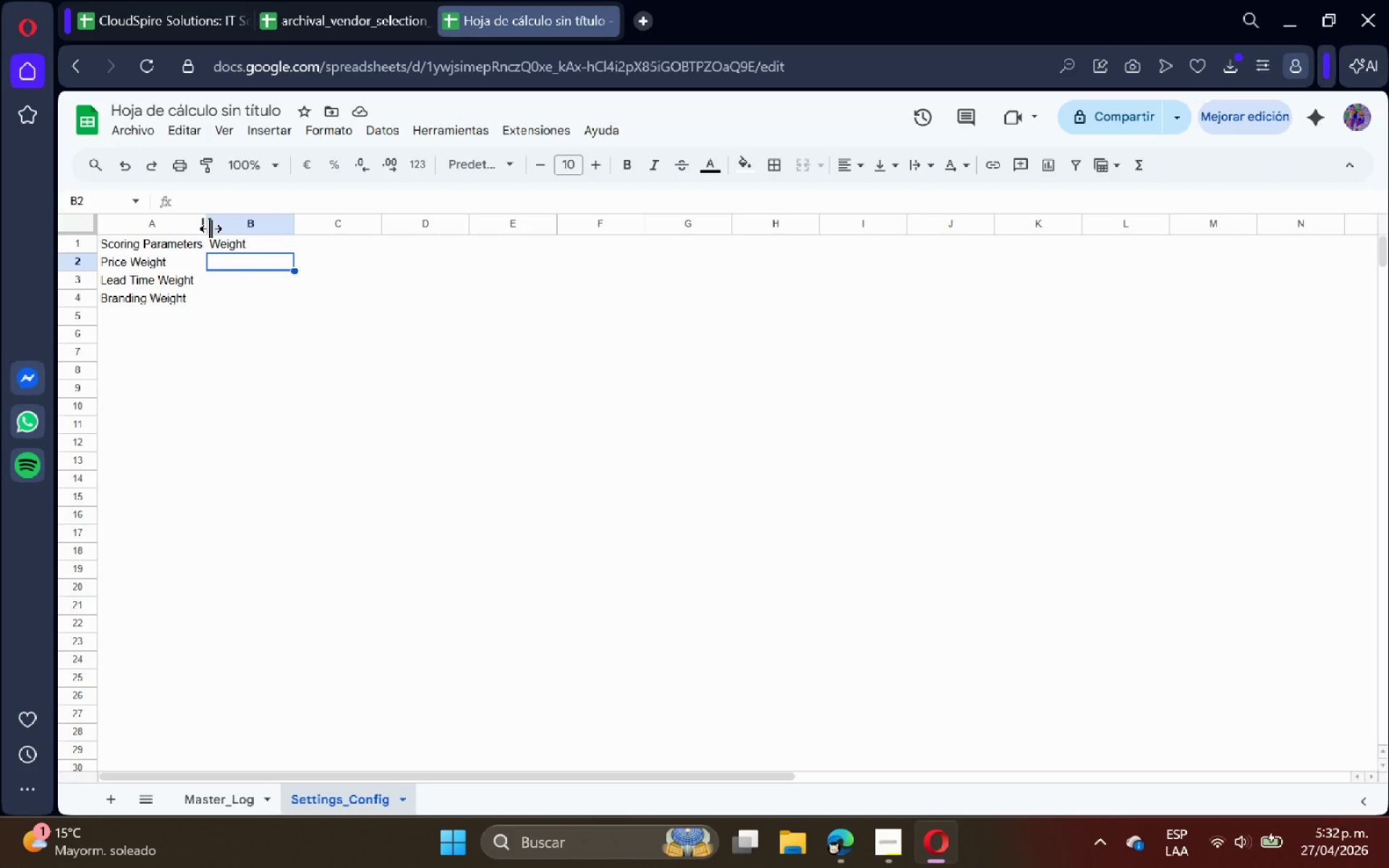 
type(0,50)
 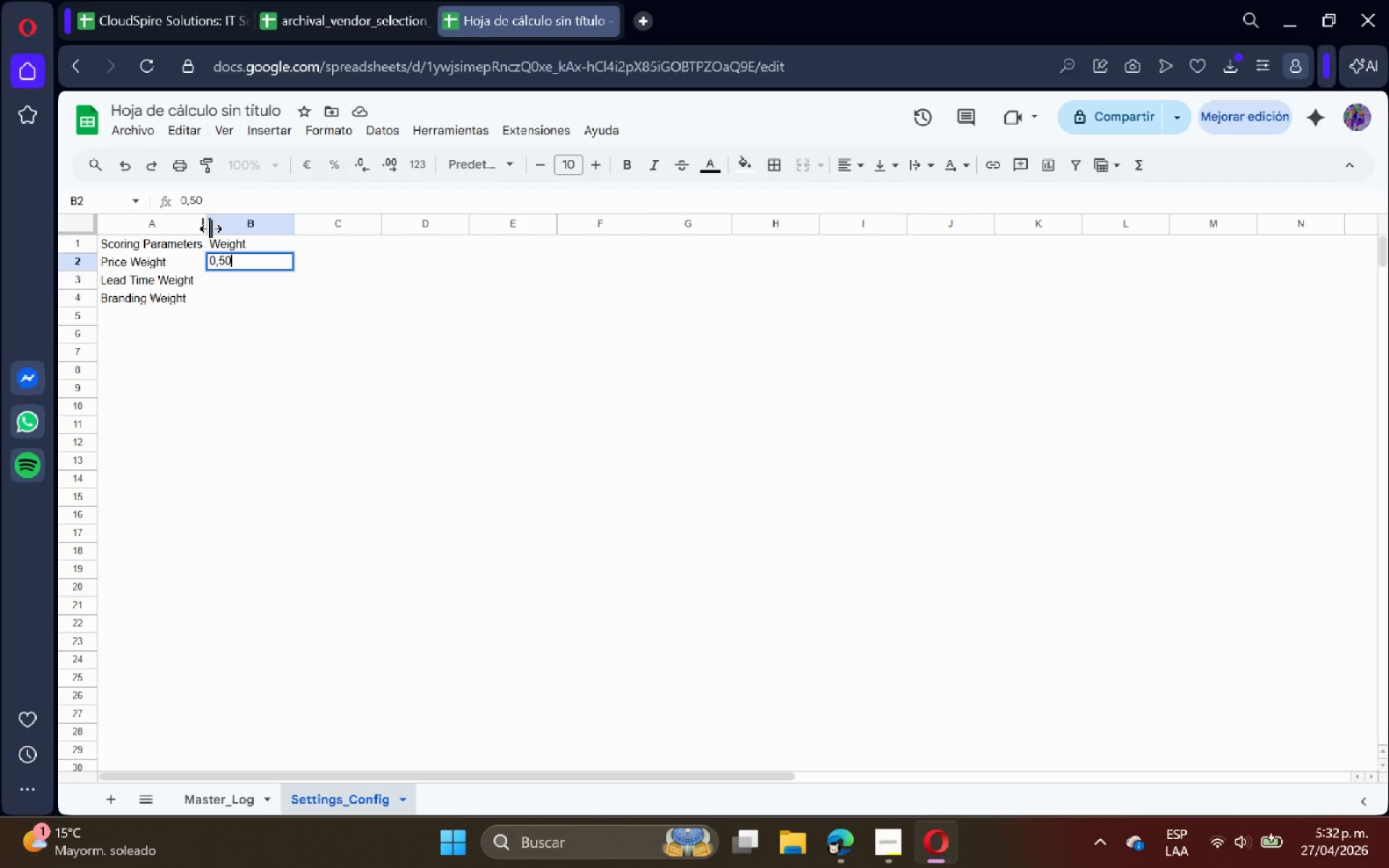 
key(Enter)
 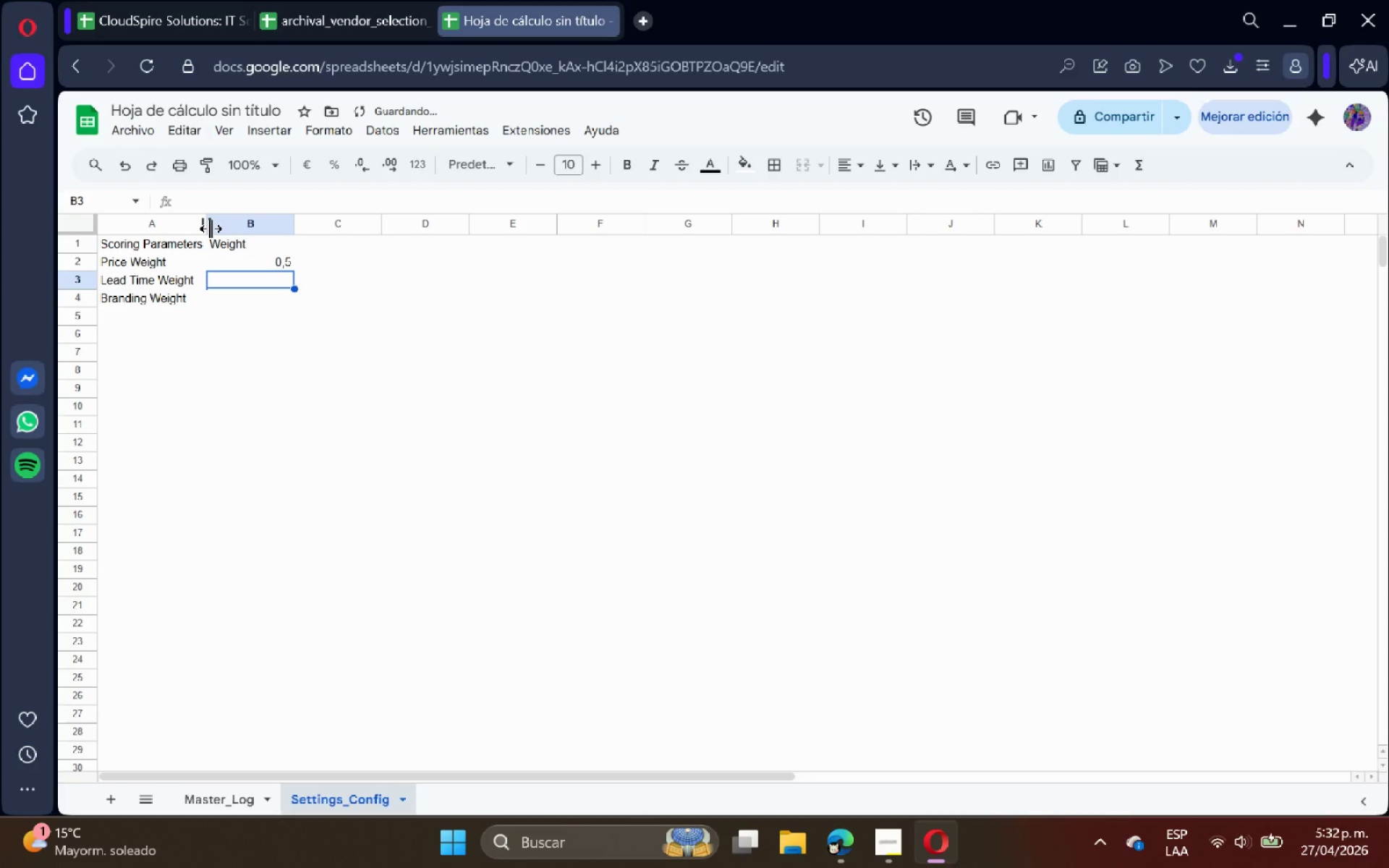 
type(0,30)
 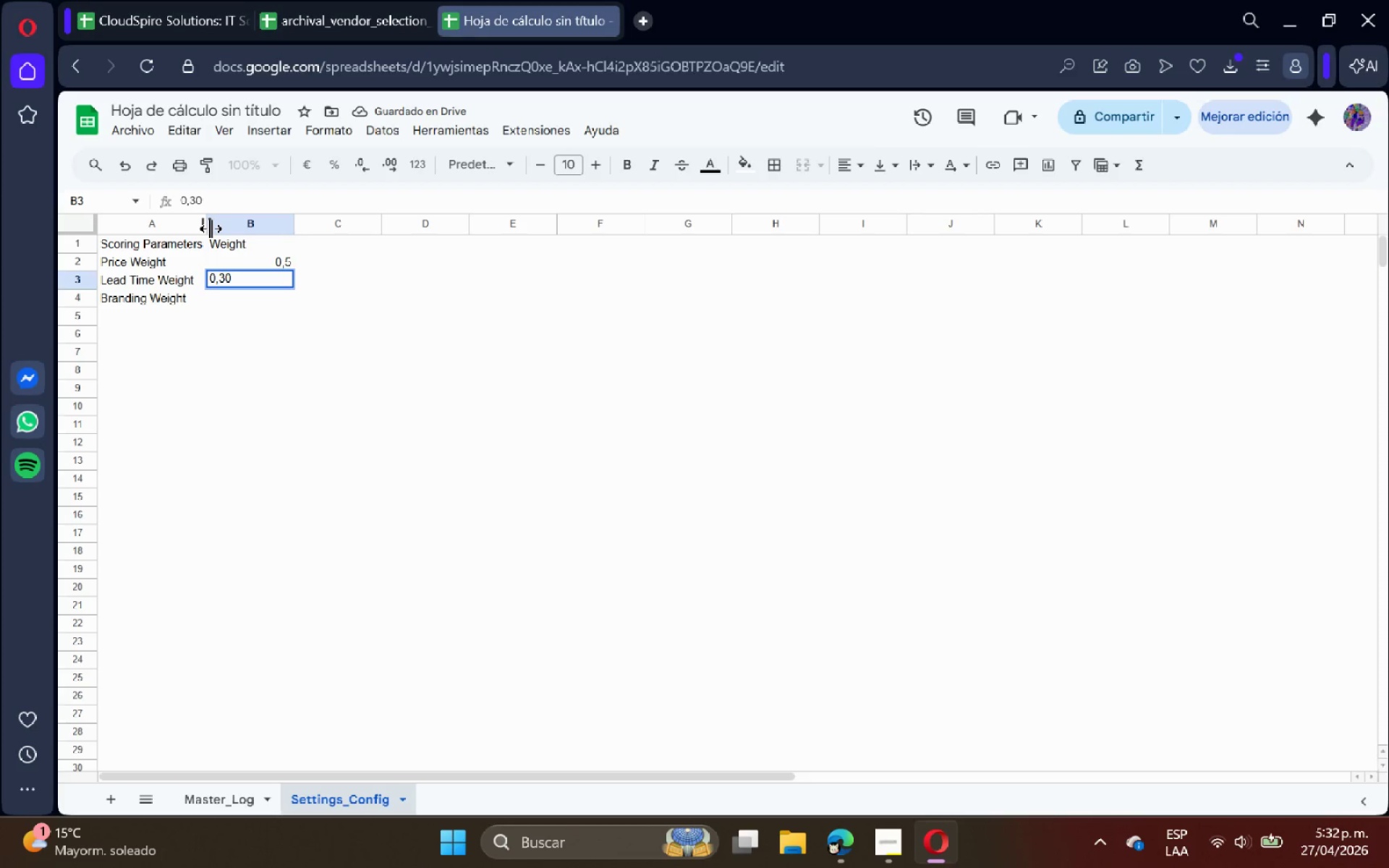 
key(Enter)
 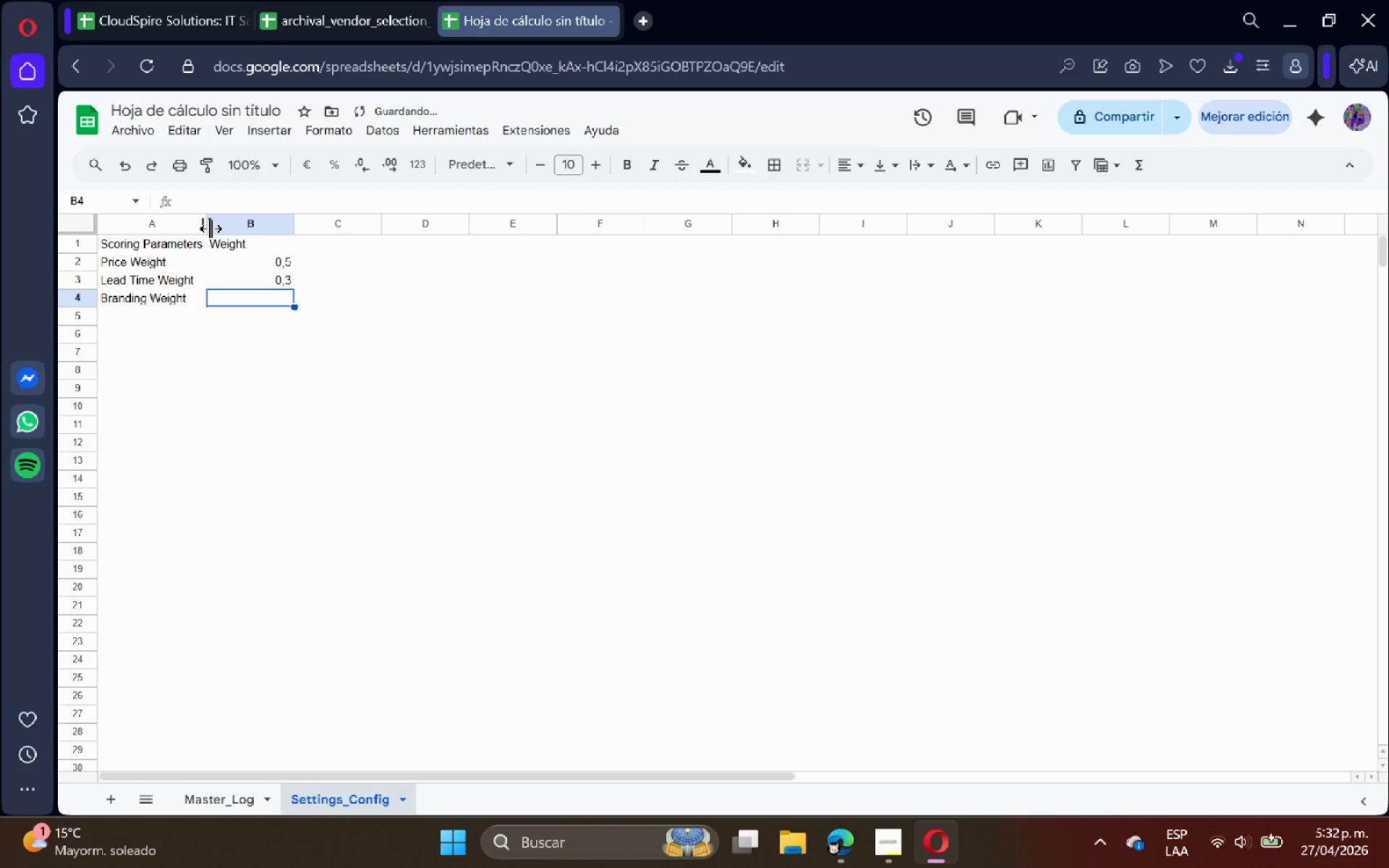 
type(0,20)
 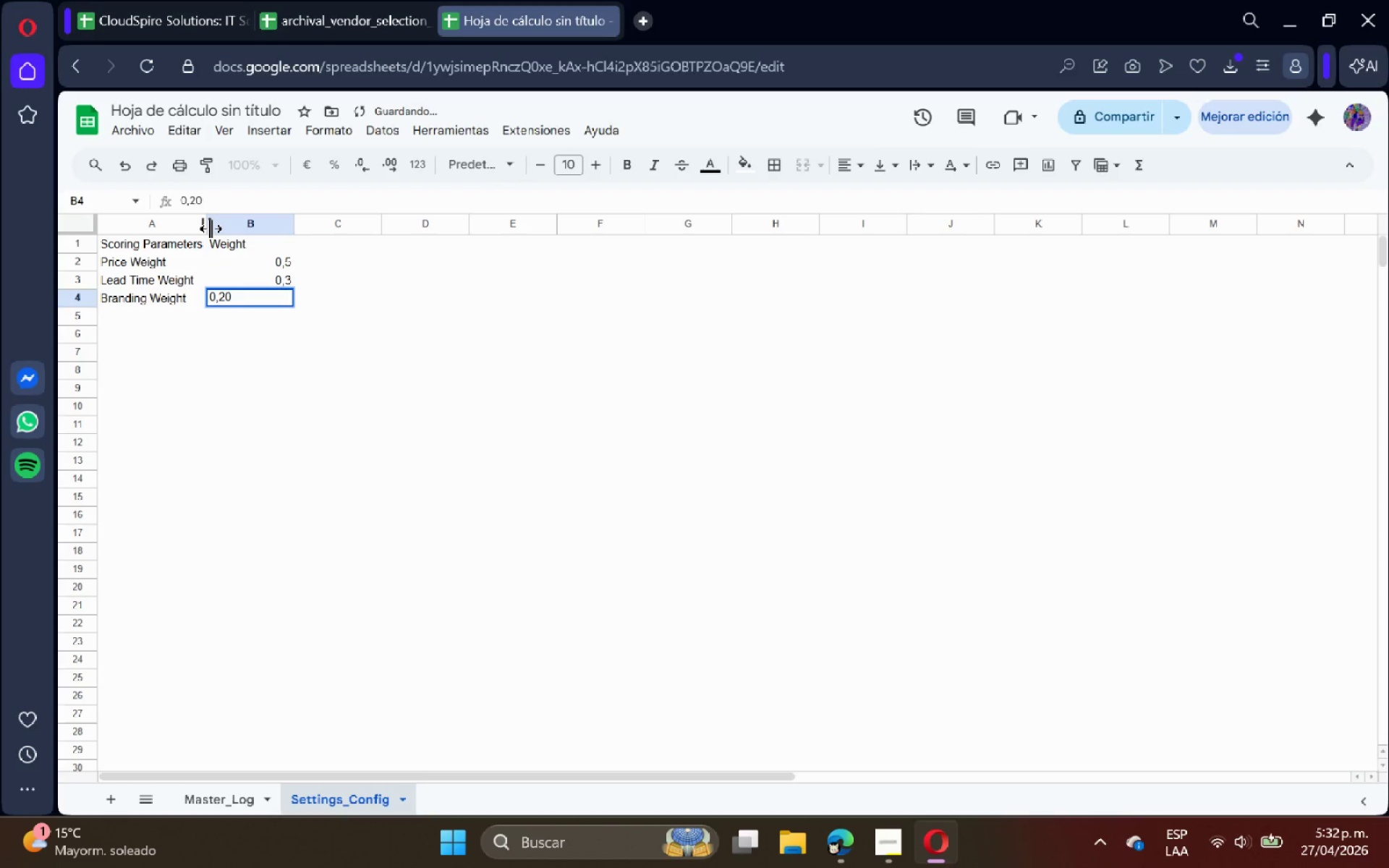 
key(Enter)
 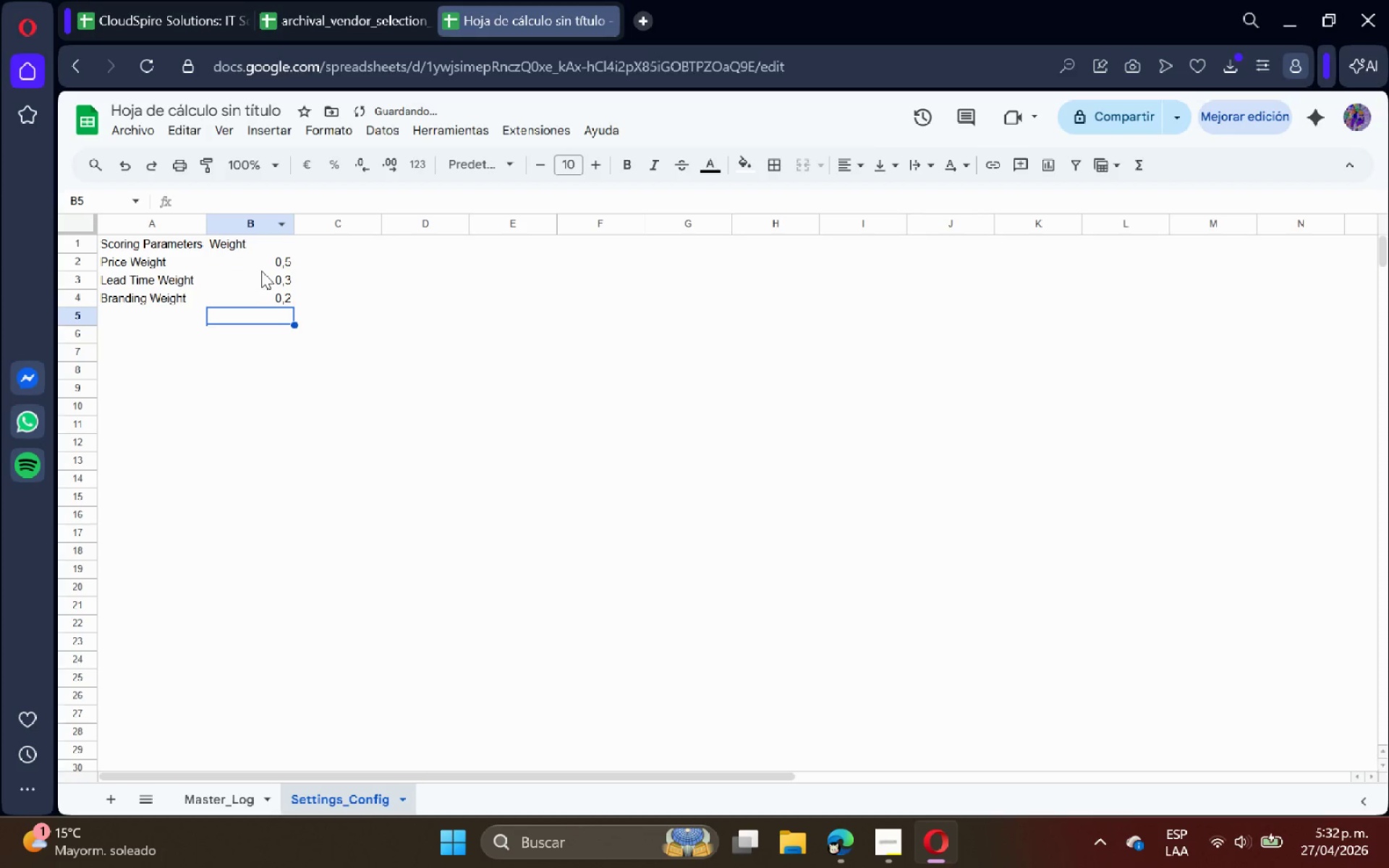 
left_click_drag(start_coordinate=[274, 260], to_coordinate=[283, 302])
 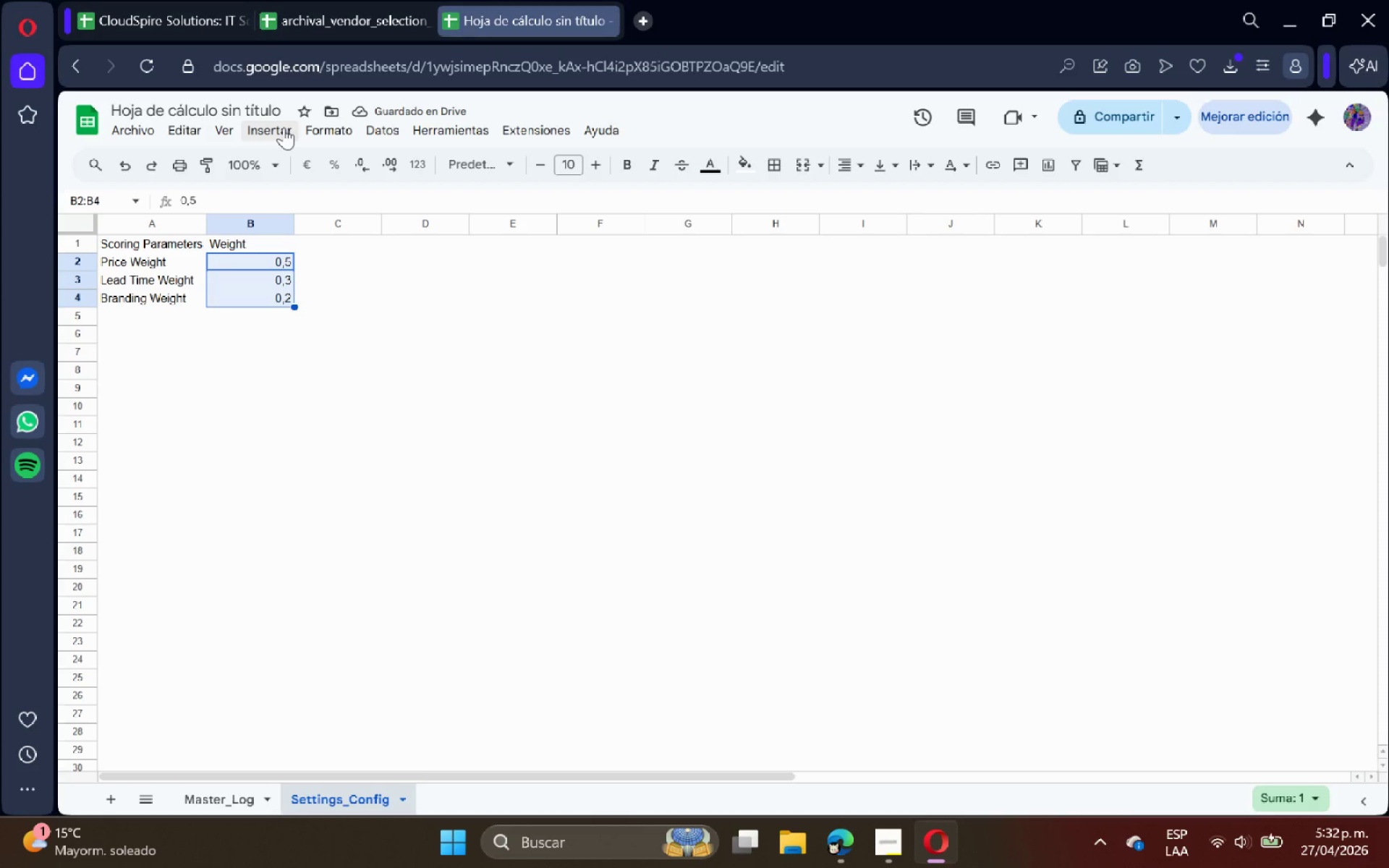 
left_click([309, 128])
 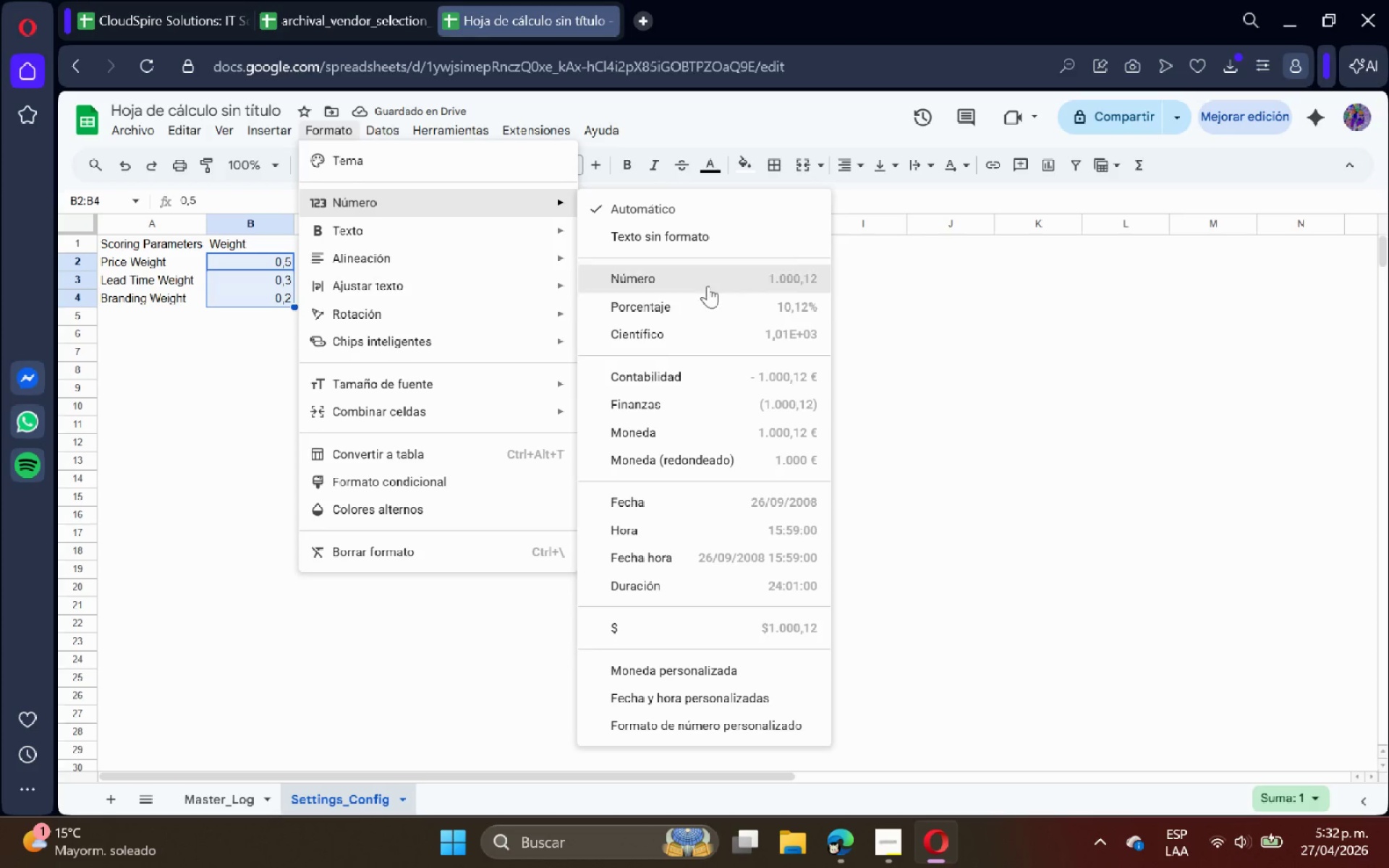 
left_click([681, 309])
 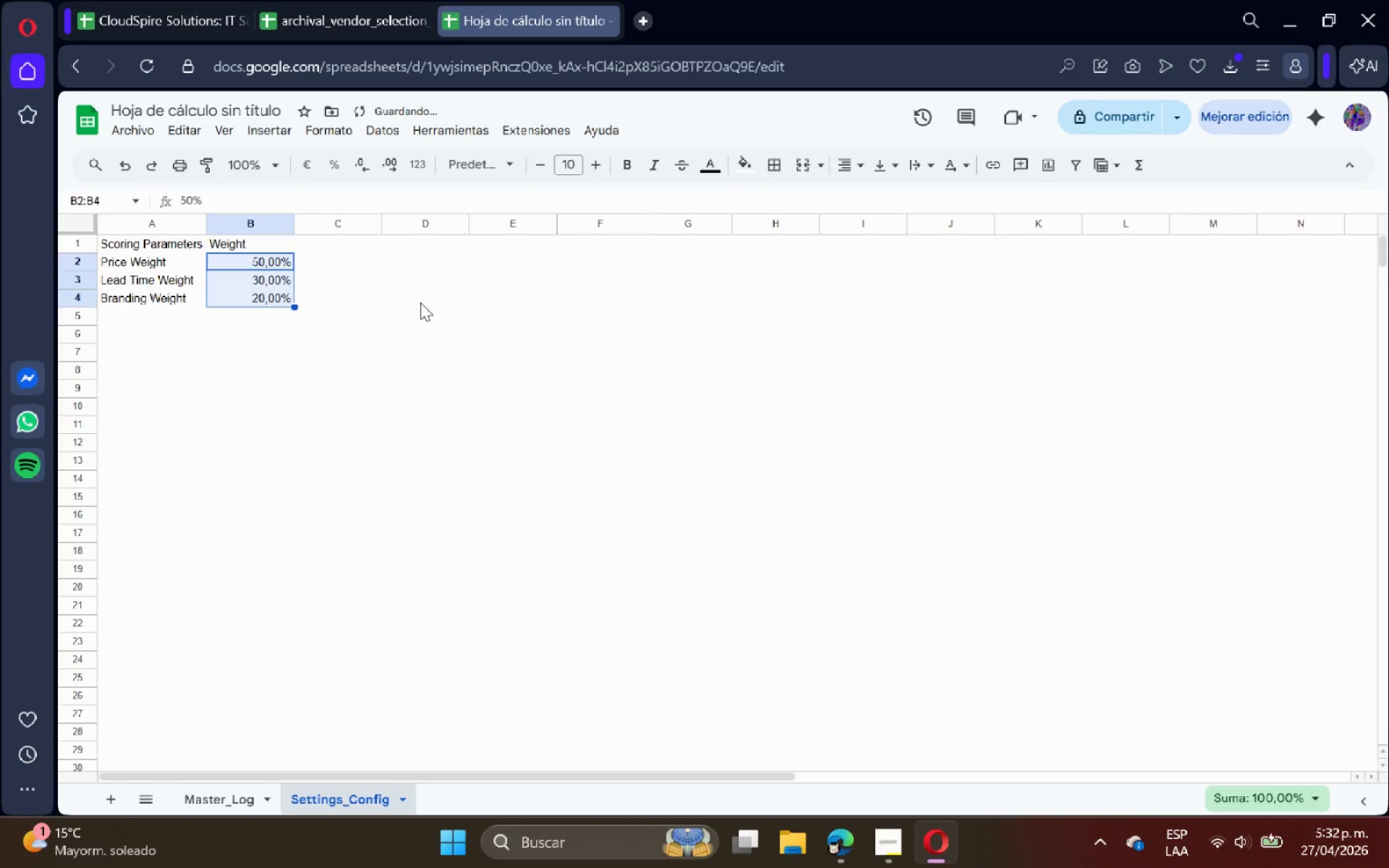 
left_click([406, 302])
 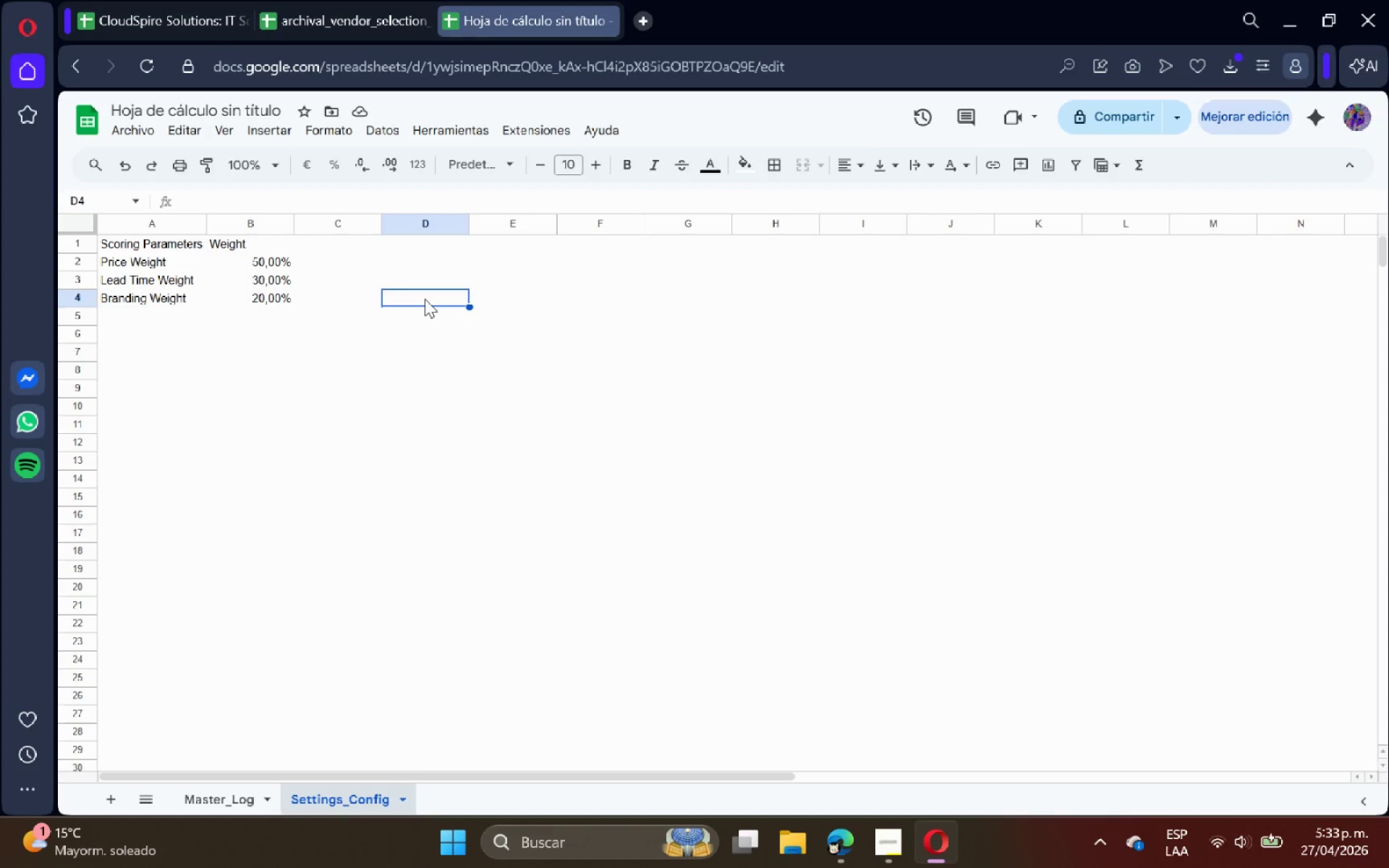 
wait(12.27)
 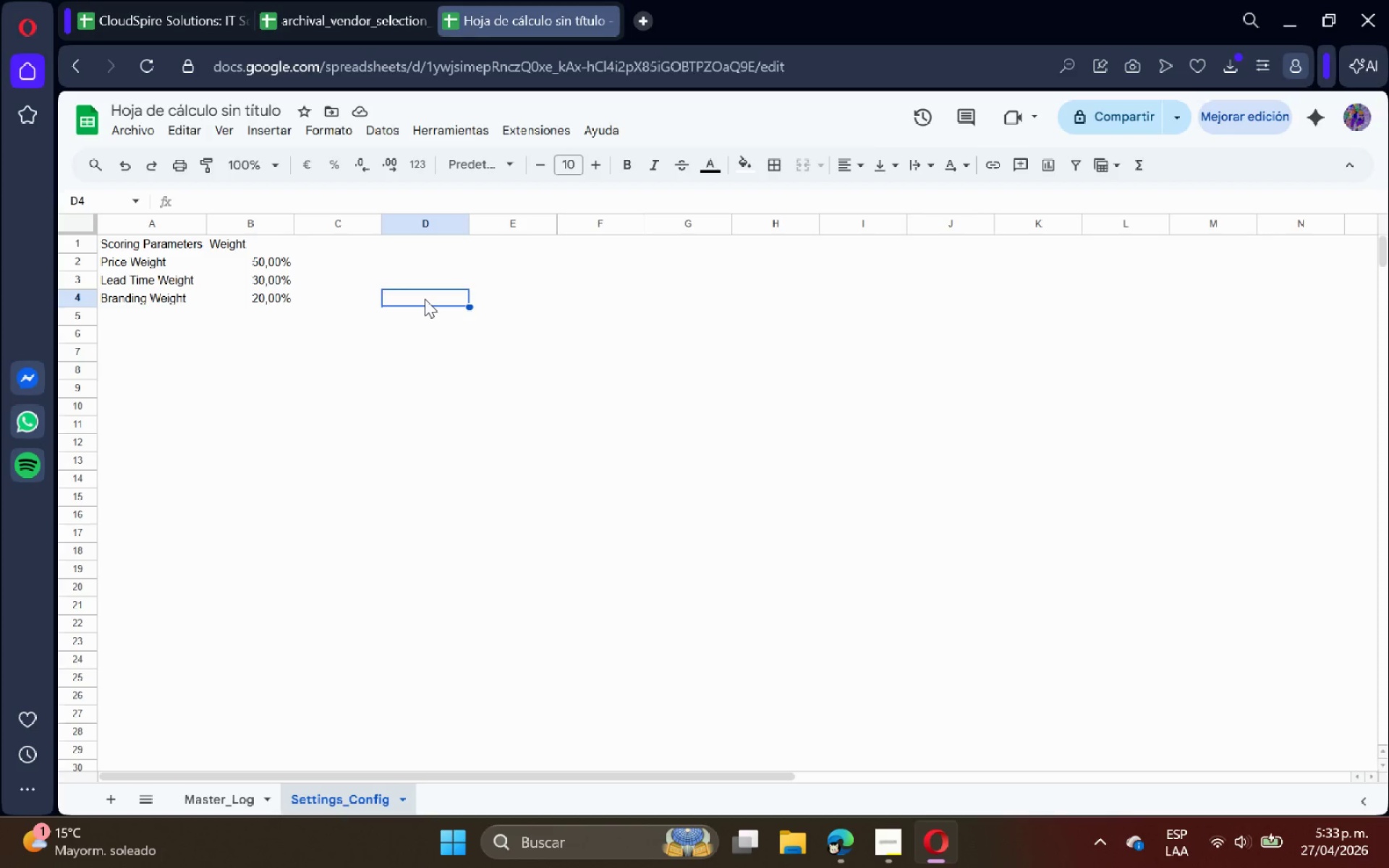 
left_click([138, 336])
 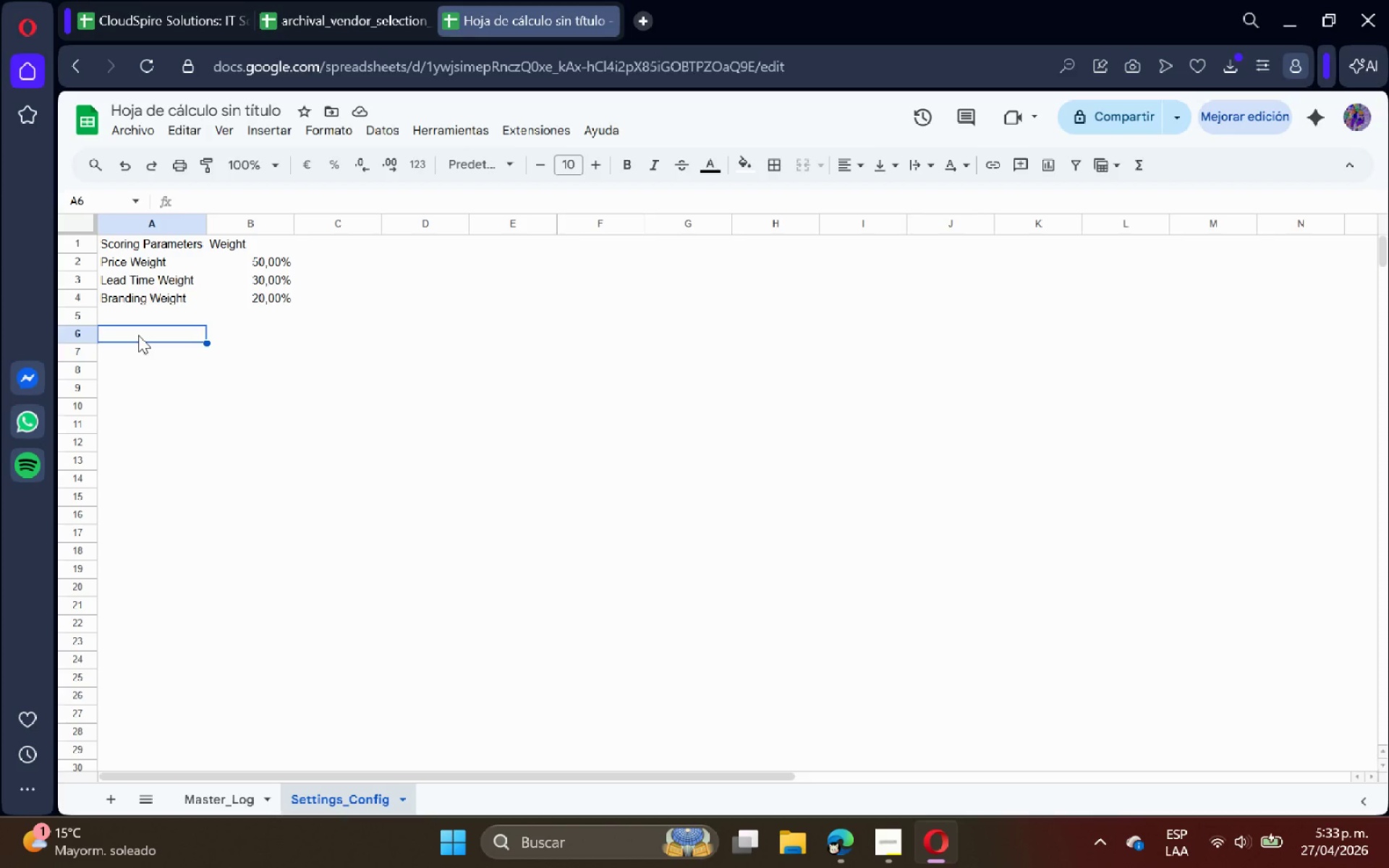 
type(/m)
key(Backspace)
key(Backspace)
type(Max Allowed Lead Time *Dy)
key(Backspace)
type(ays()
 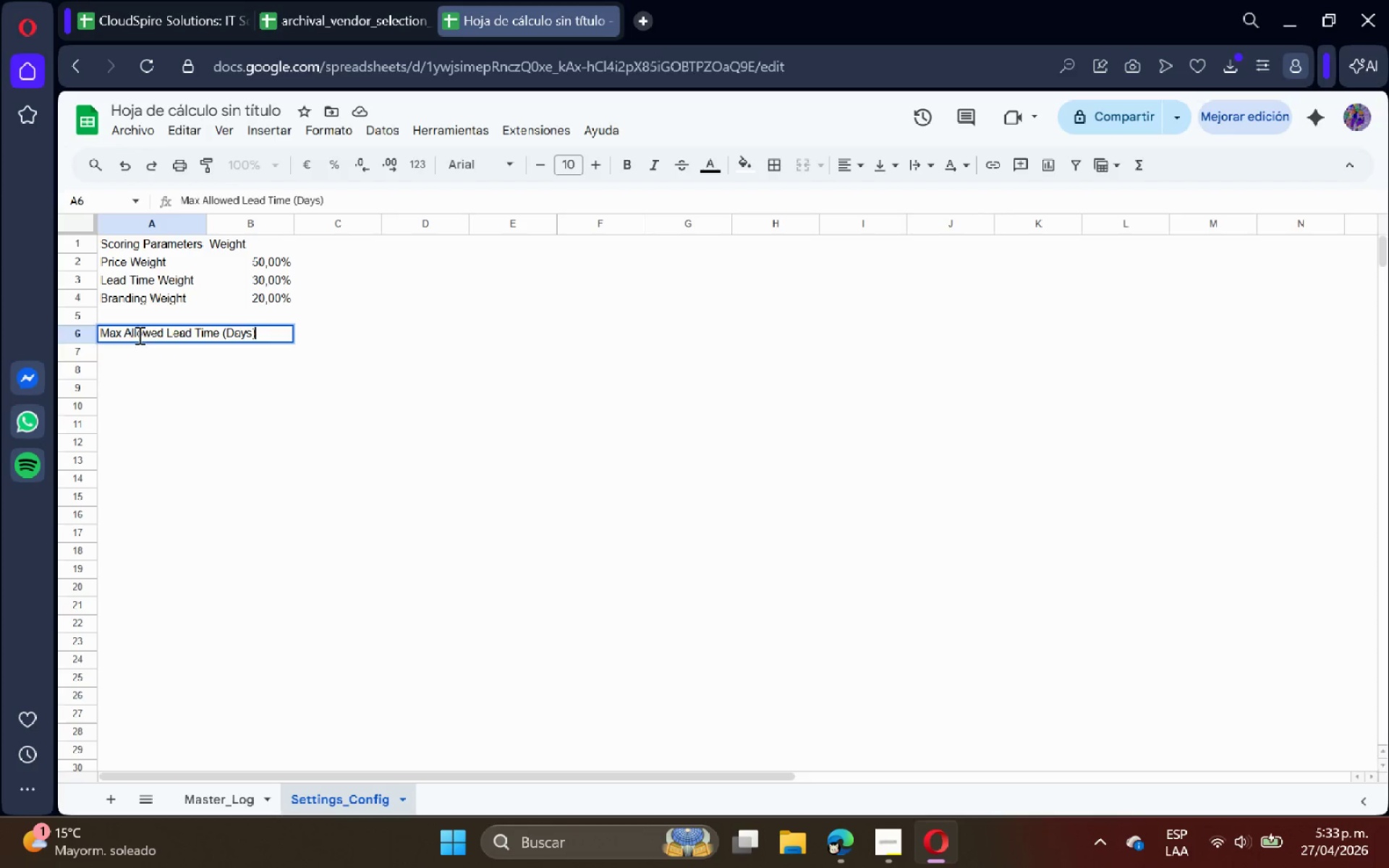 
key(Enter)
 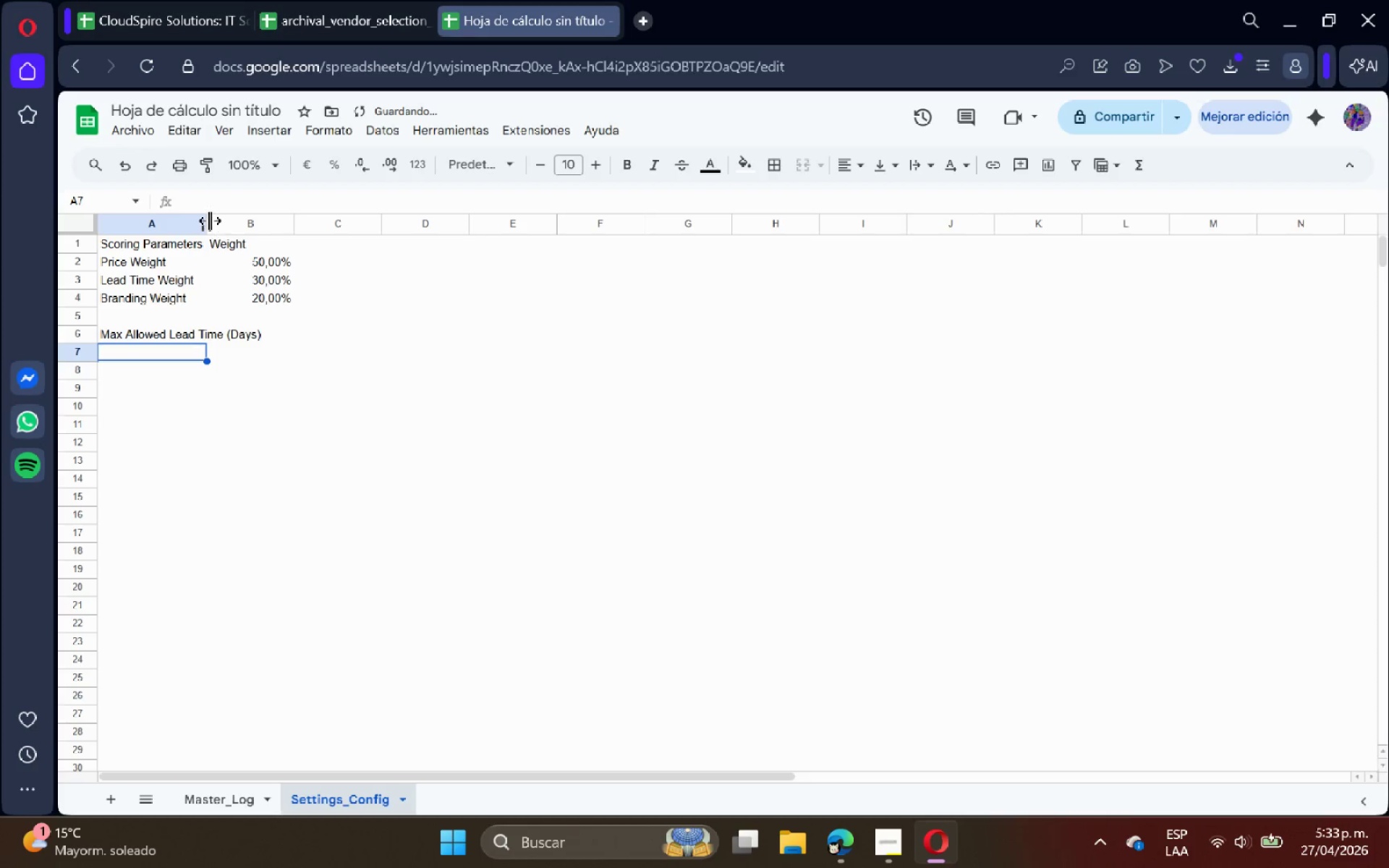 
left_click([208, 221])
 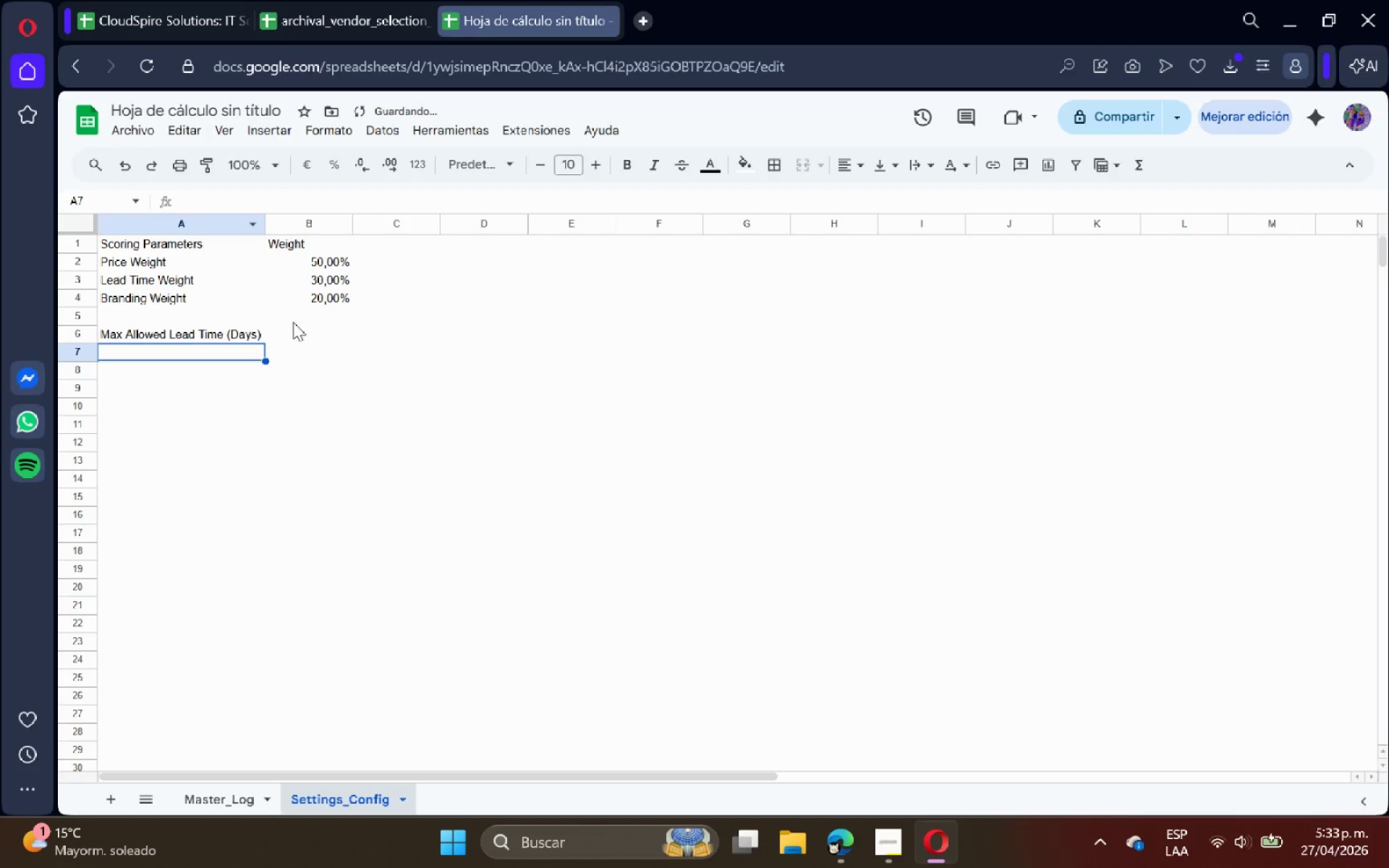 
left_click([305, 341])
 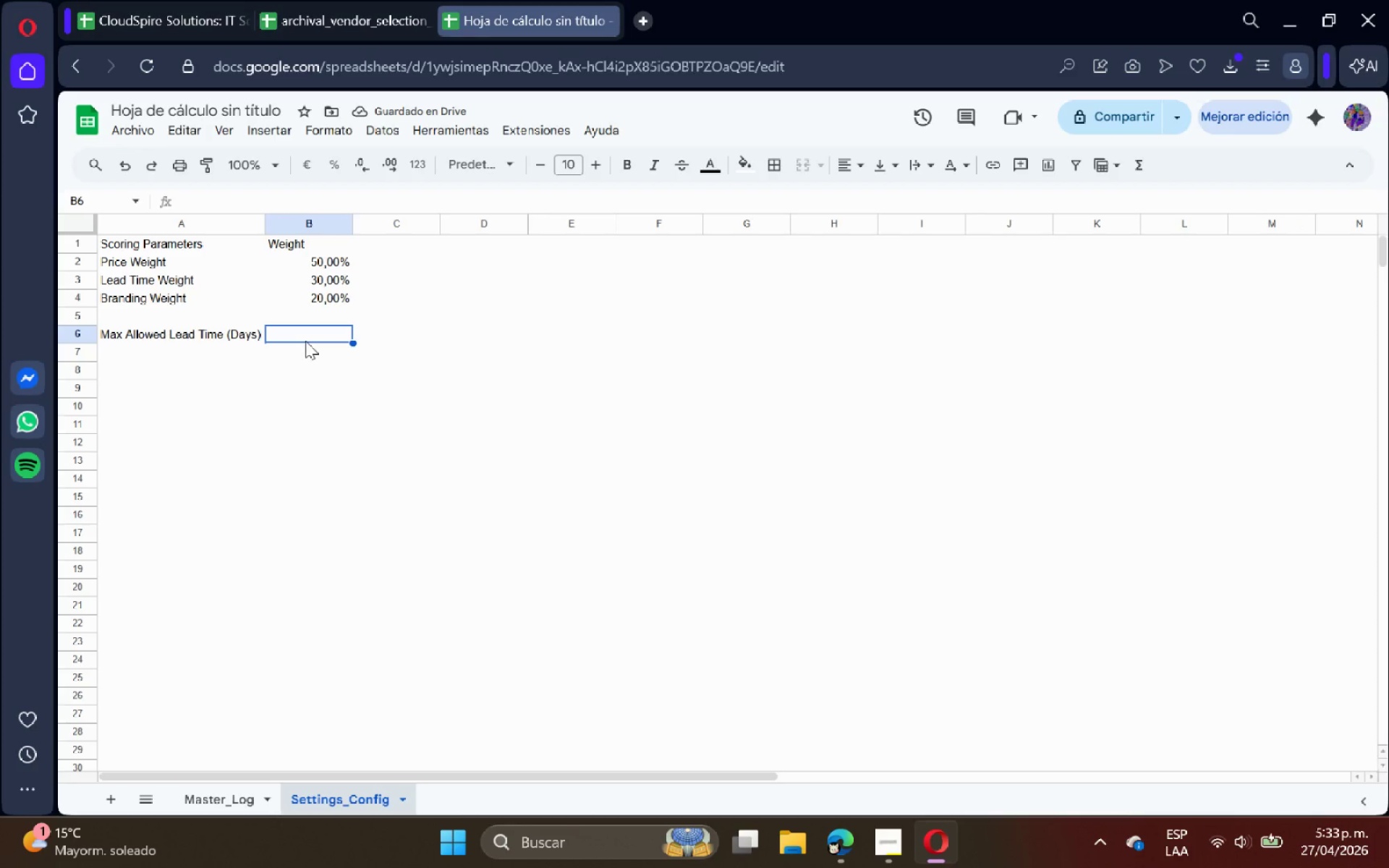 
key(5)
 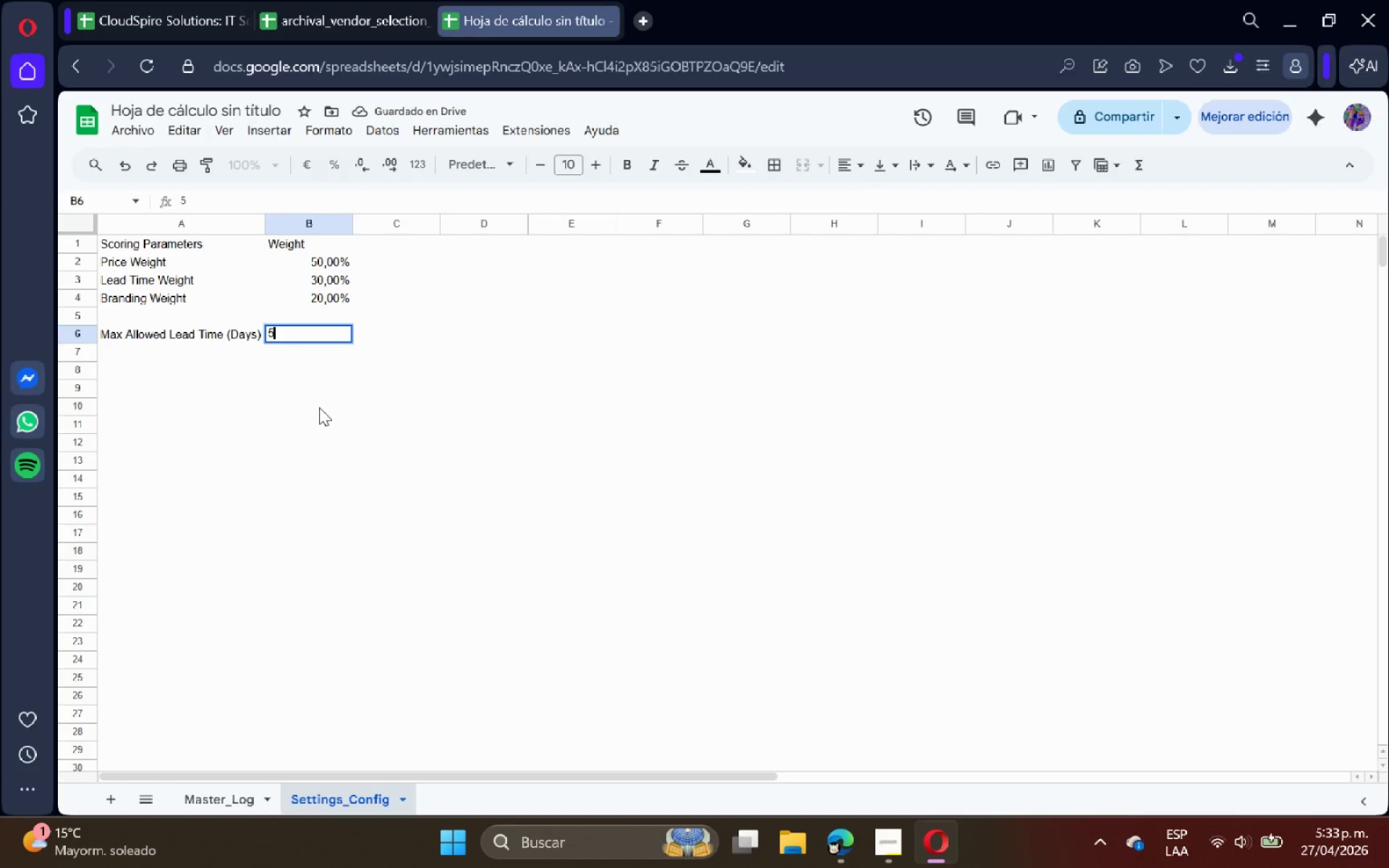 
left_click([319, 407])
 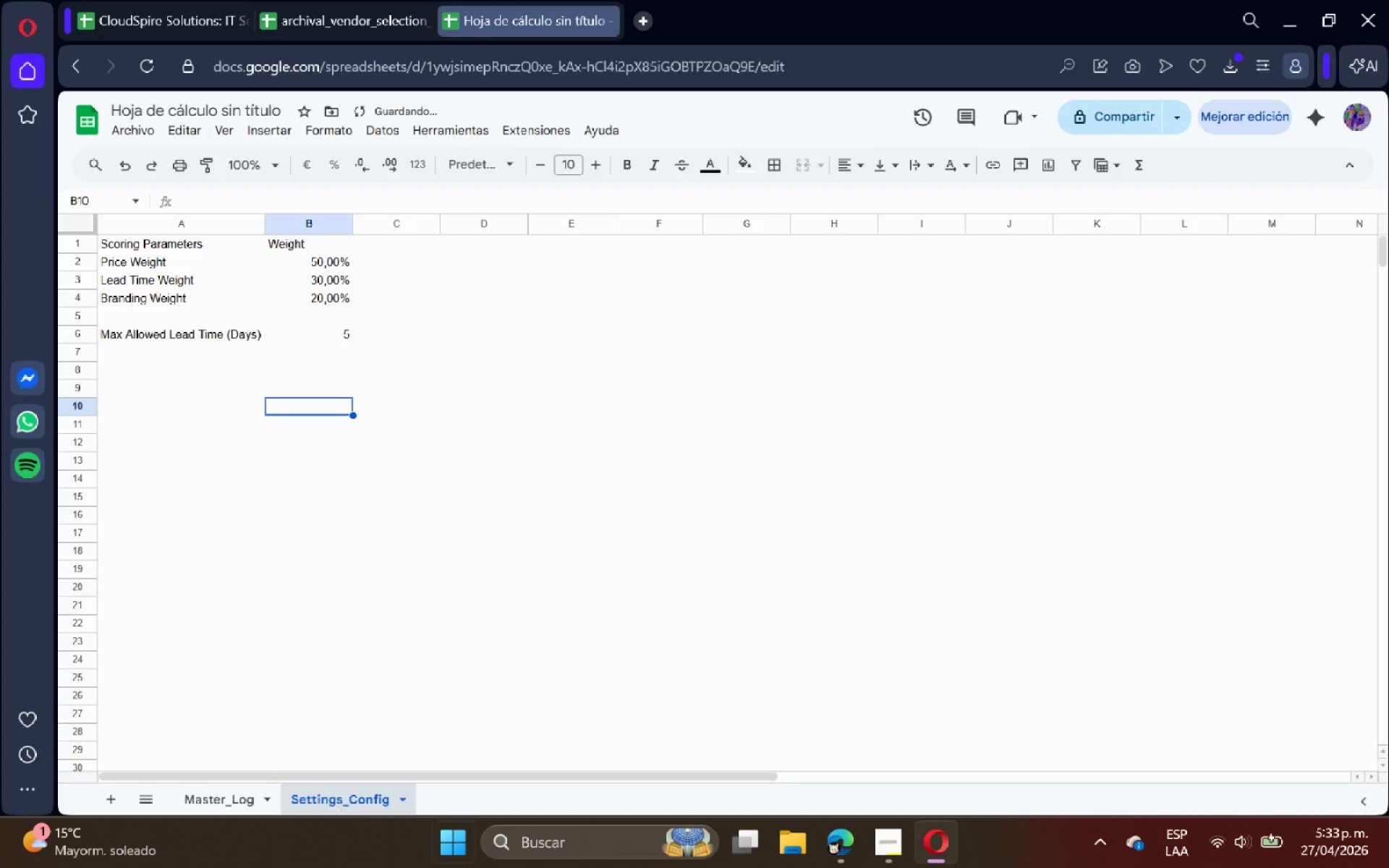 
left_click([894, 835])